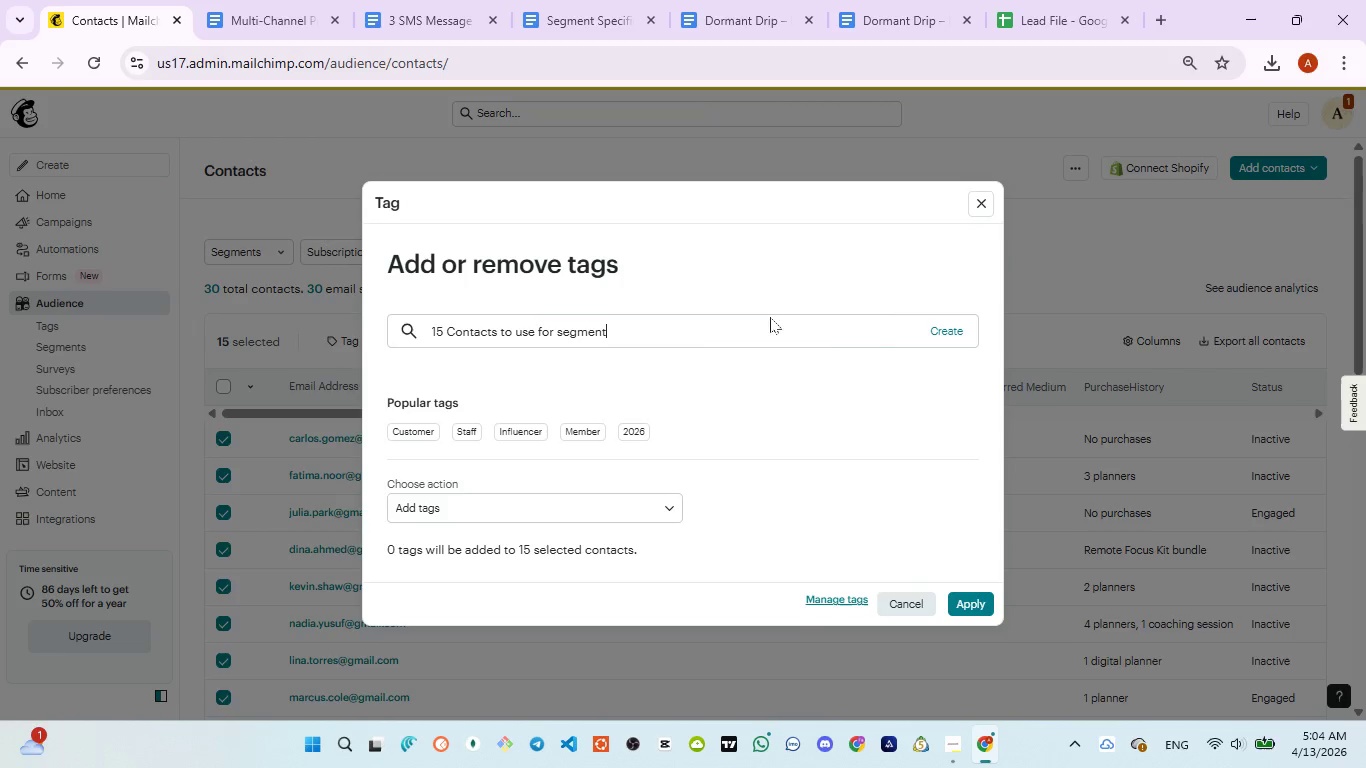 
wait(5.94)
 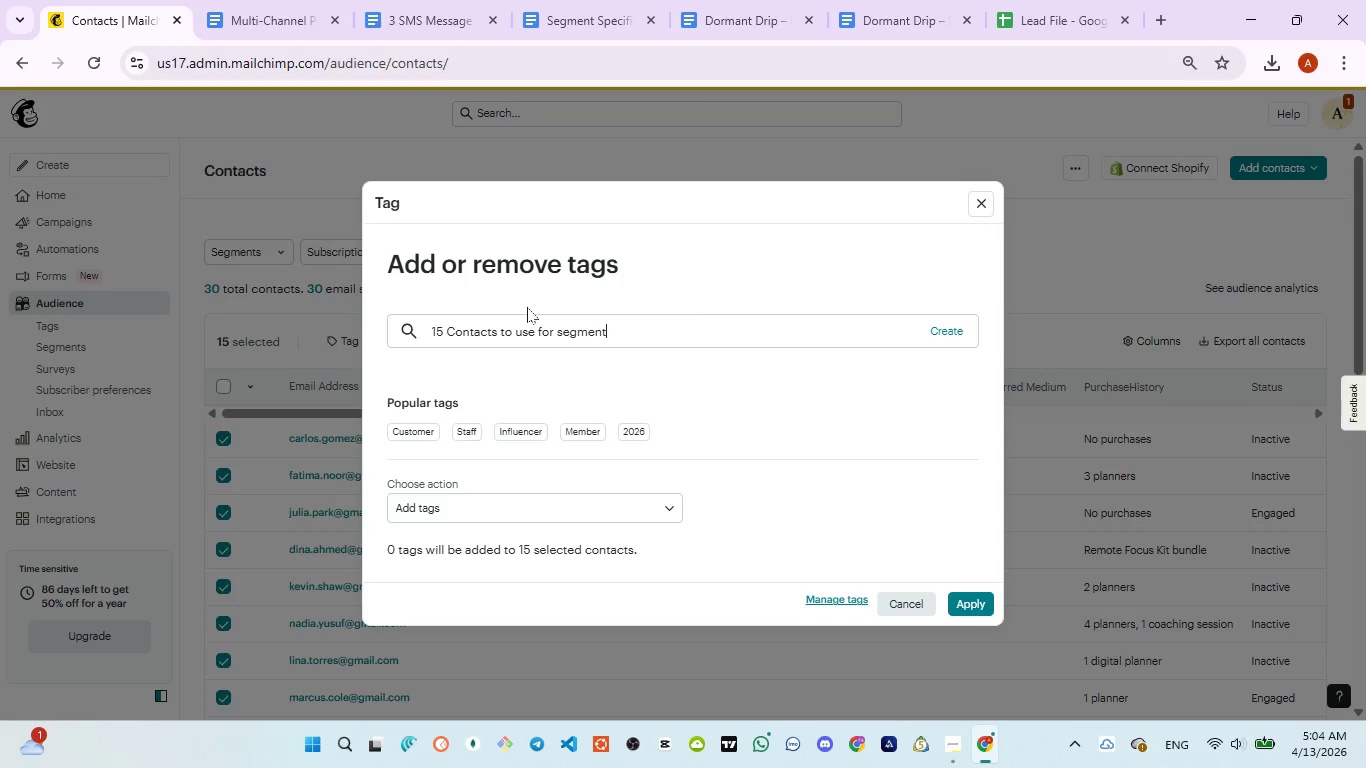 
left_click([953, 335])
 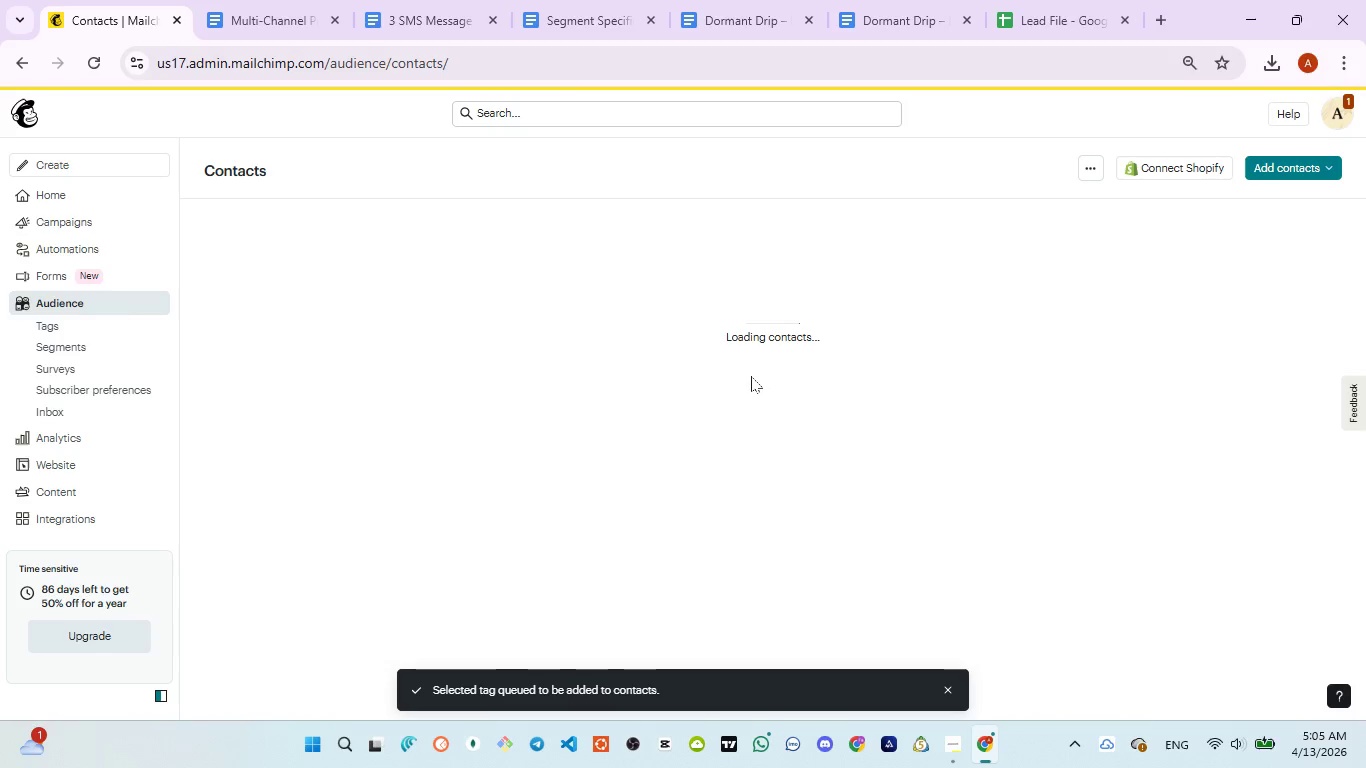 
wait(16.72)
 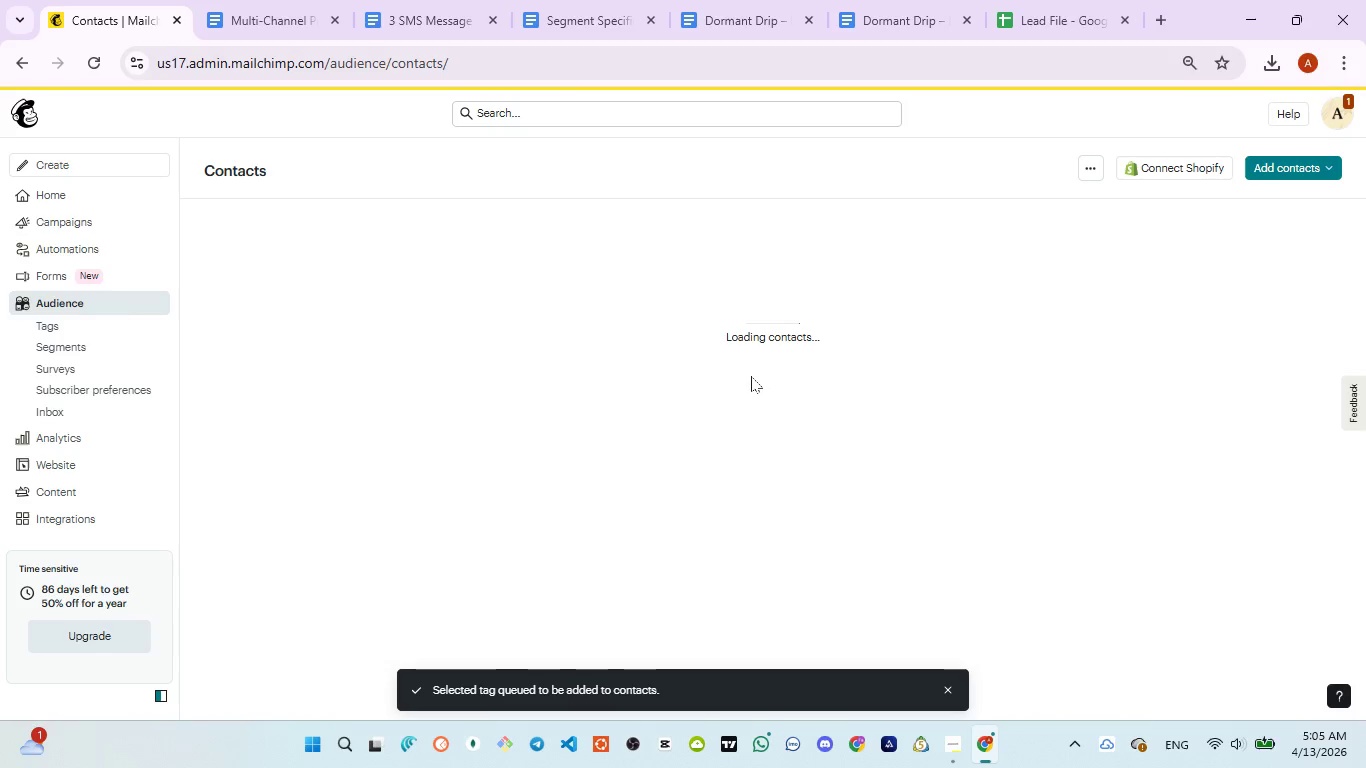 
left_click([479, 259])
 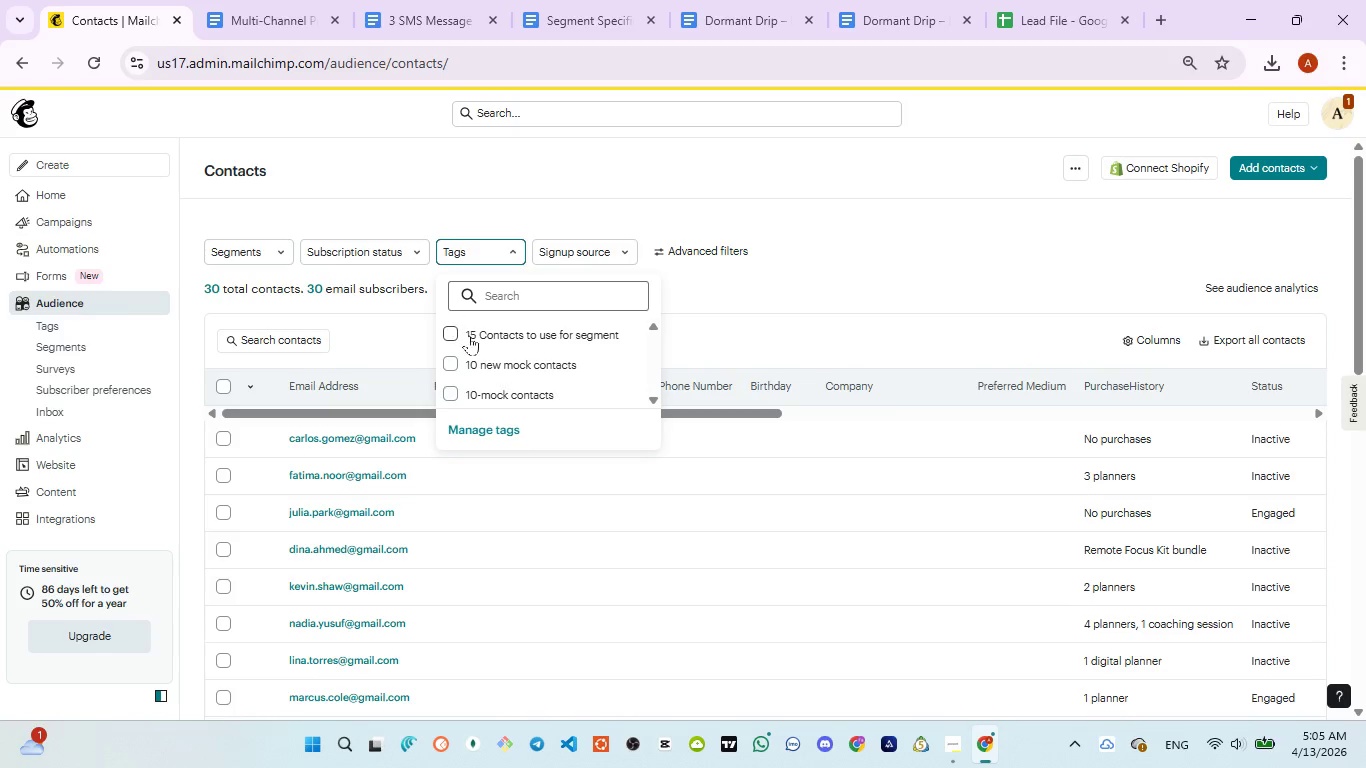 
left_click([469, 335])
 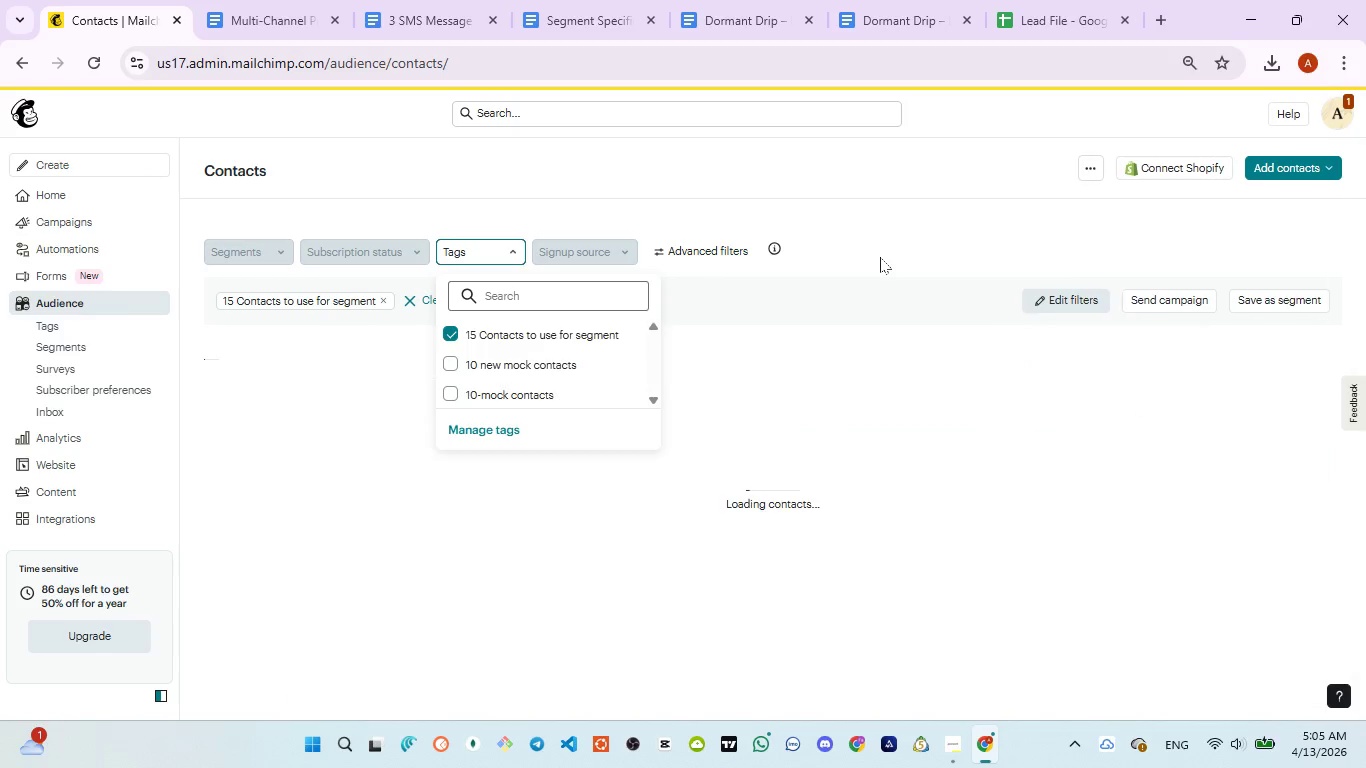 
left_click([880, 257])
 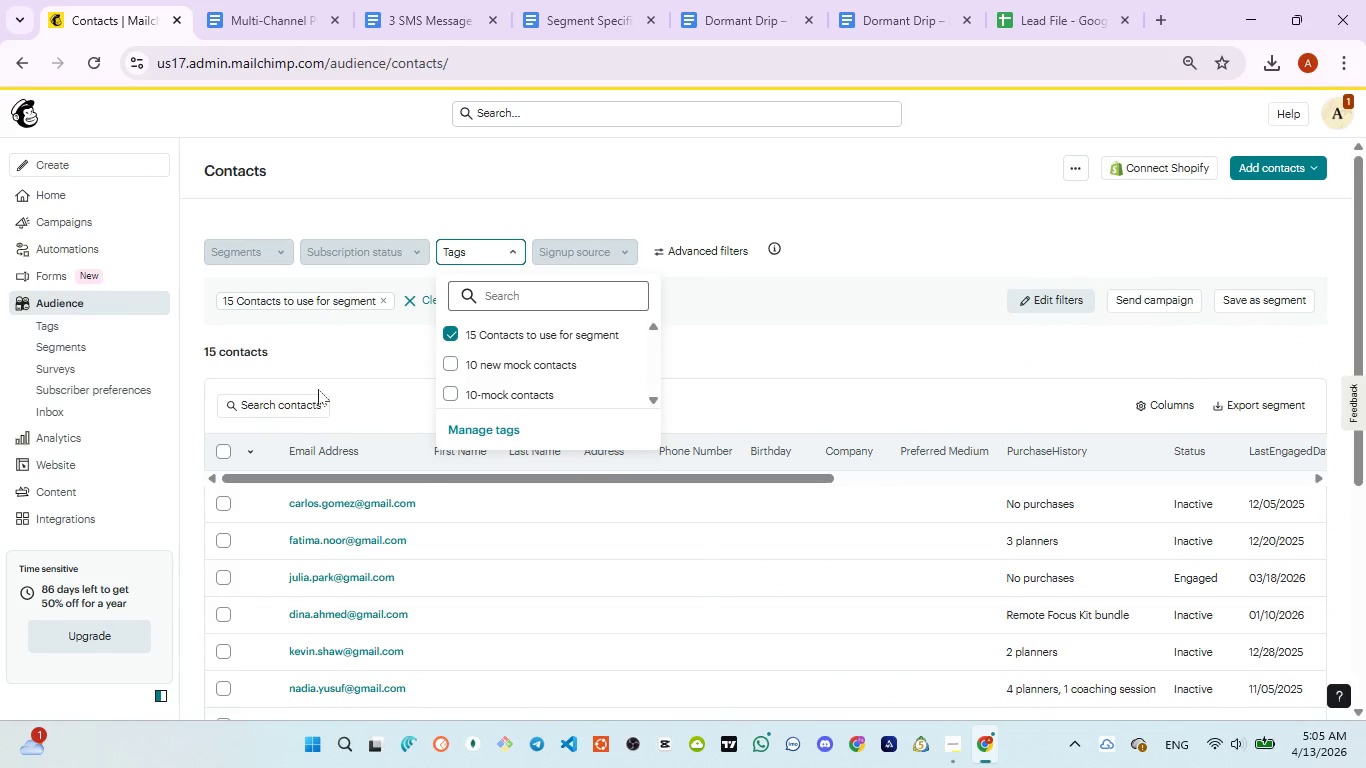 
left_click_drag(start_coordinate=[289, 352], to_coordinate=[187, 354])
 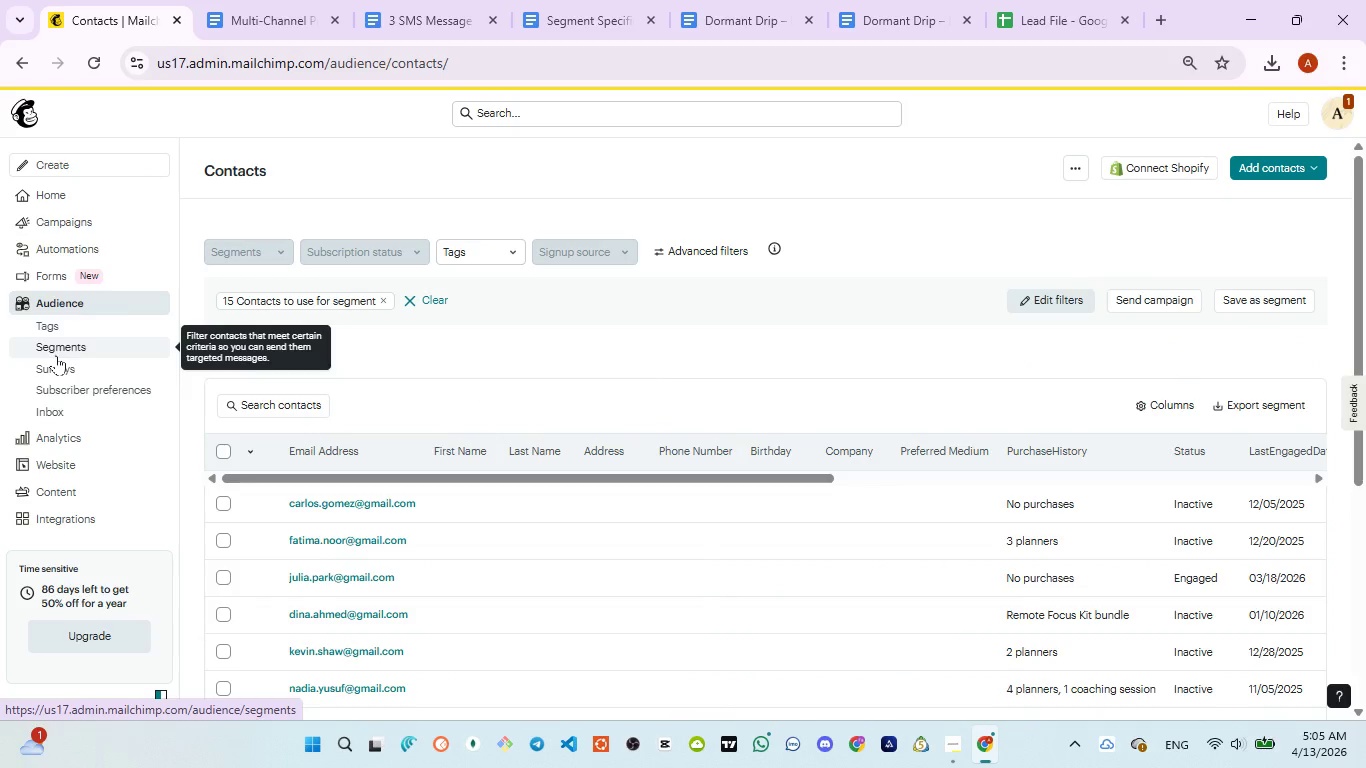 
left_click([65, 347])
 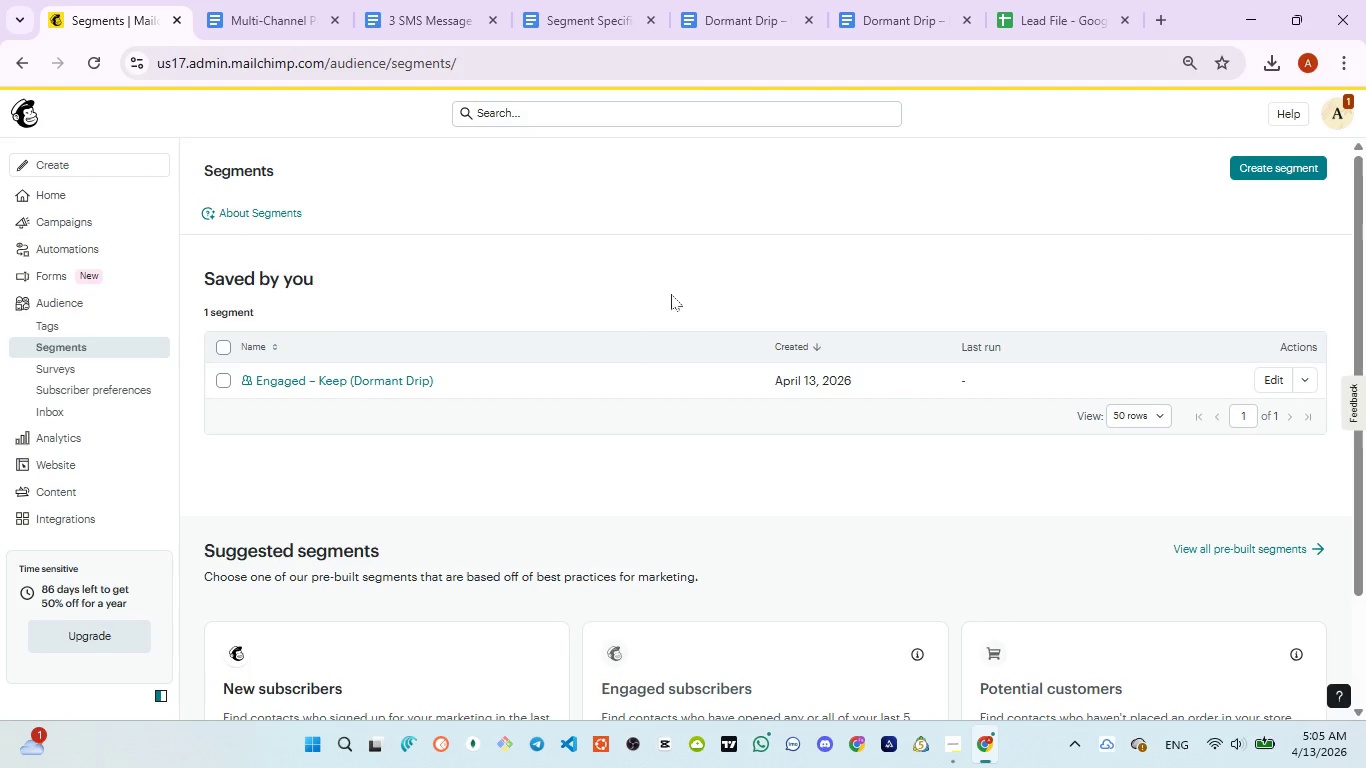 
wait(5.27)
 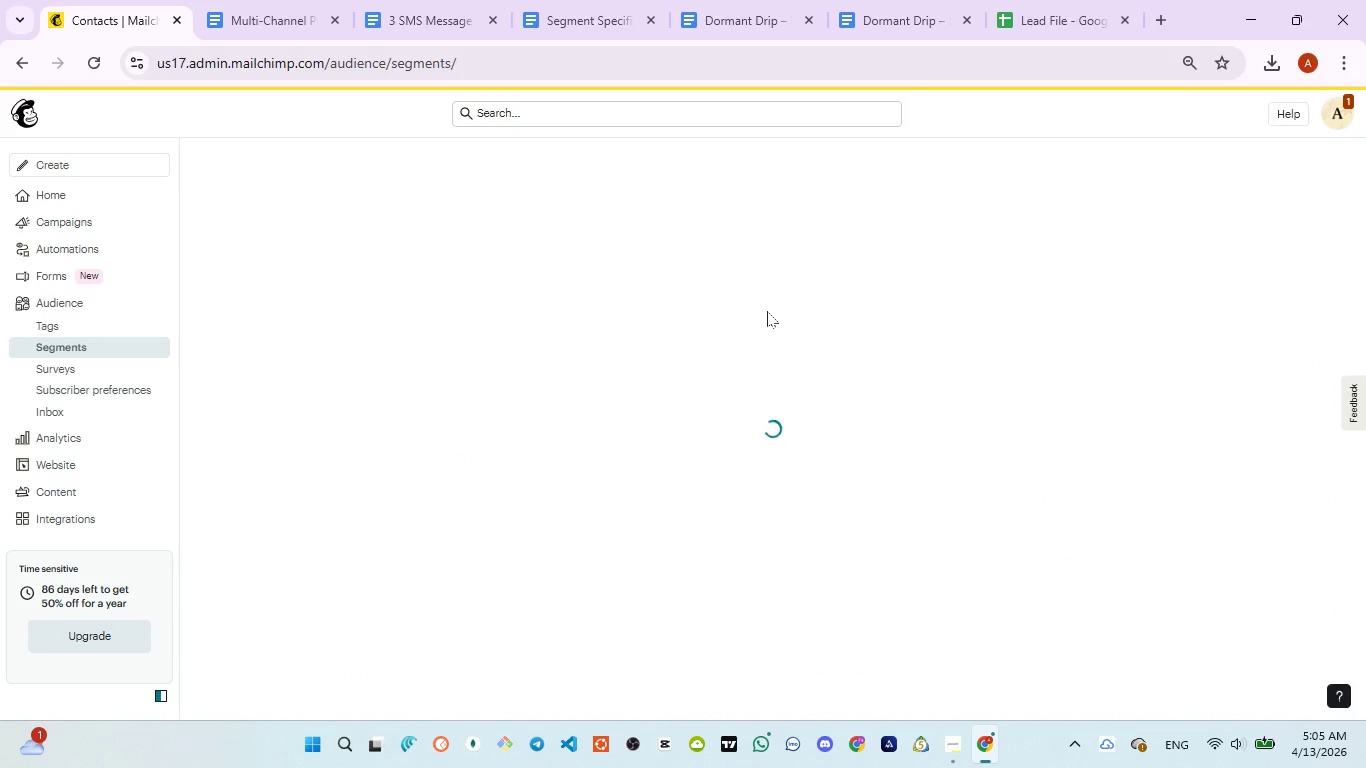 
left_click([1252, 176])
 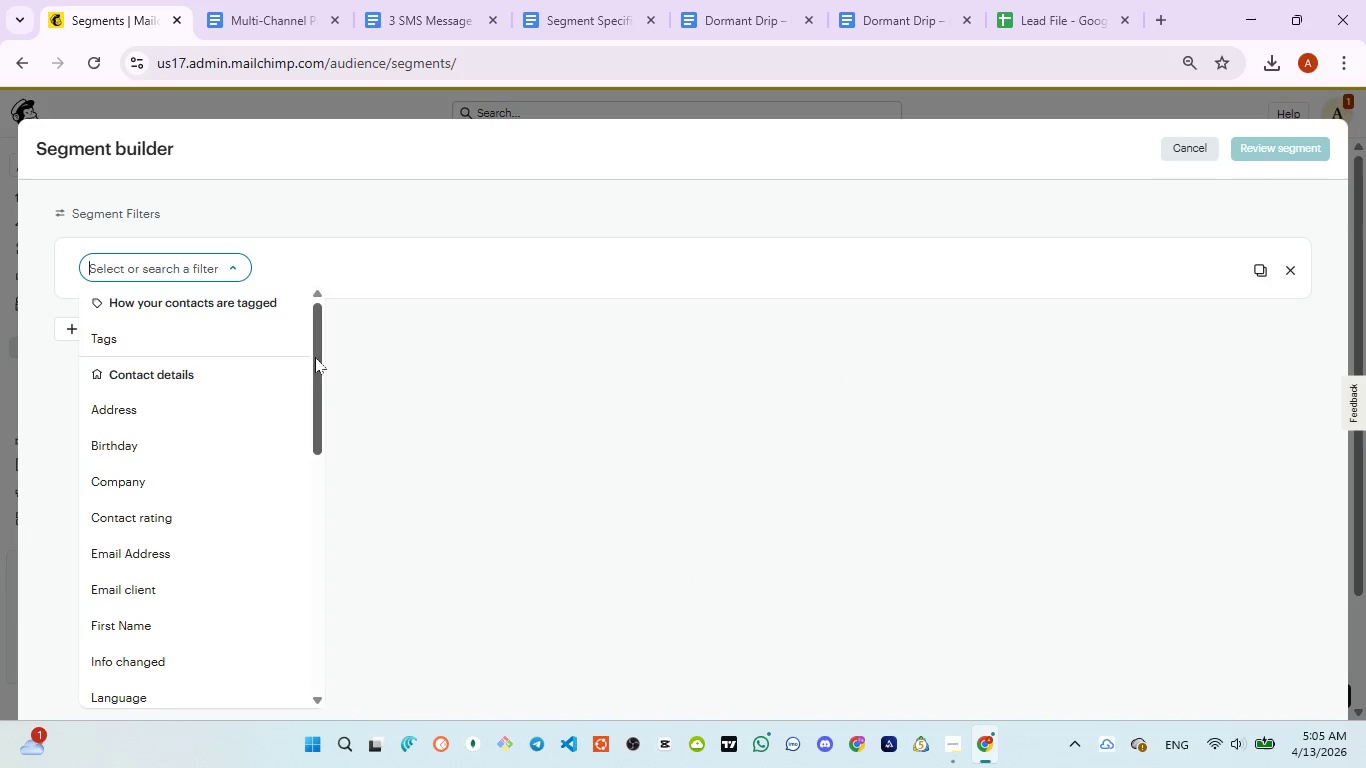 
left_click_drag(start_coordinate=[317, 352], to_coordinate=[285, 570])
 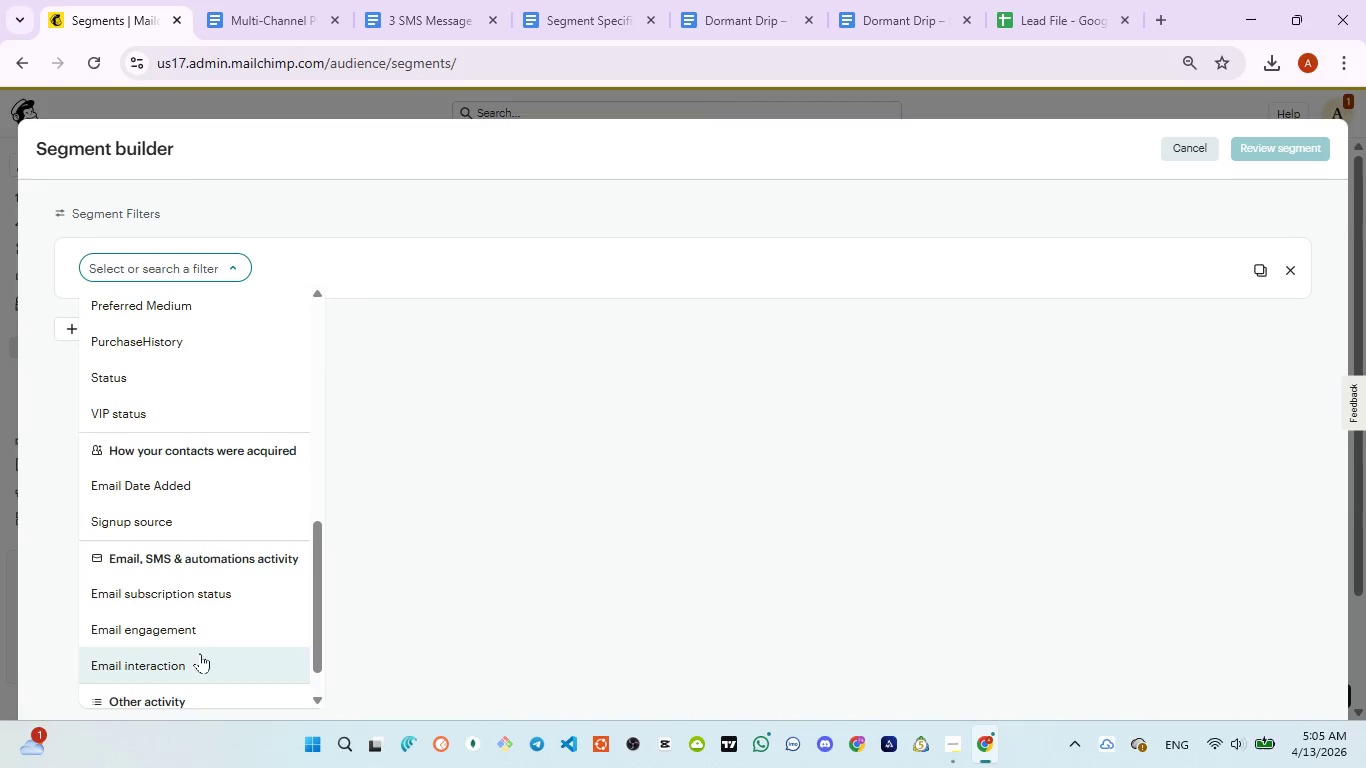 
left_click([199, 662])
 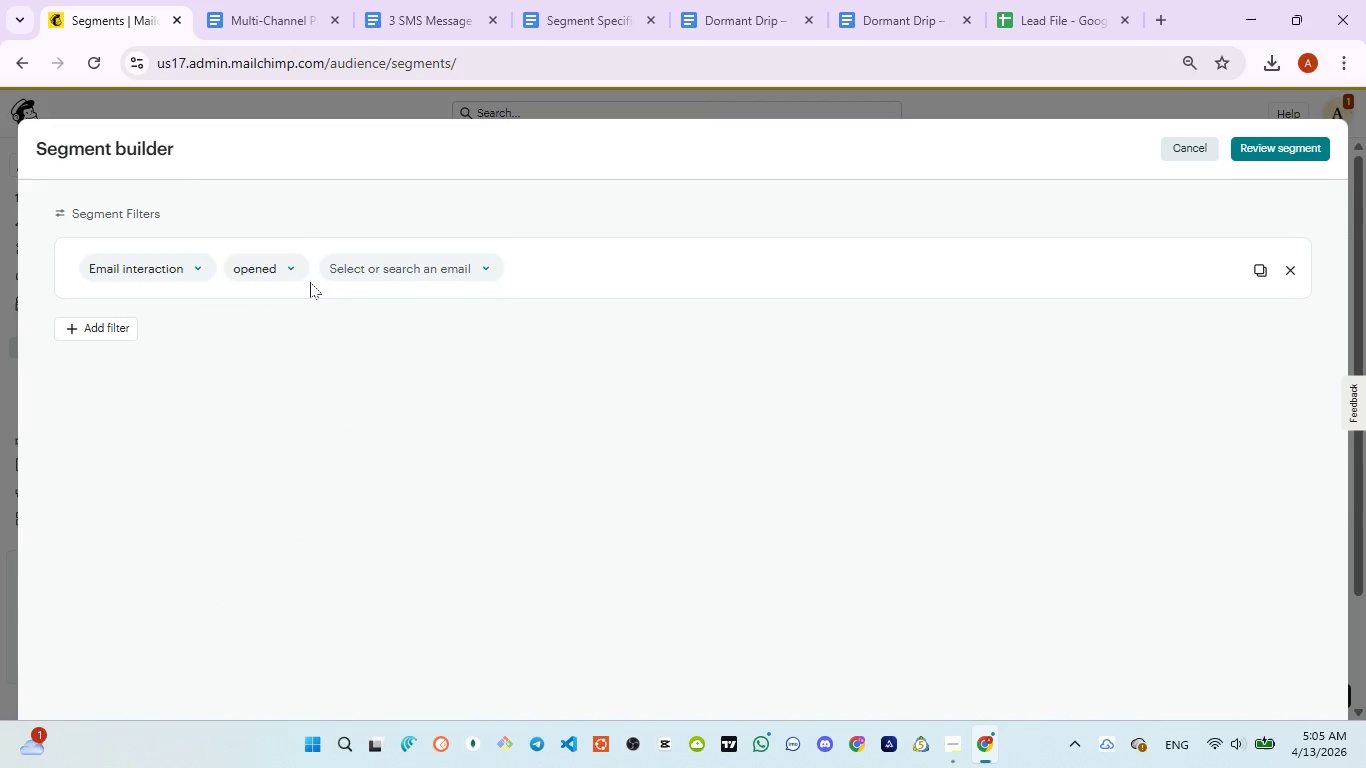 
left_click([290, 267])
 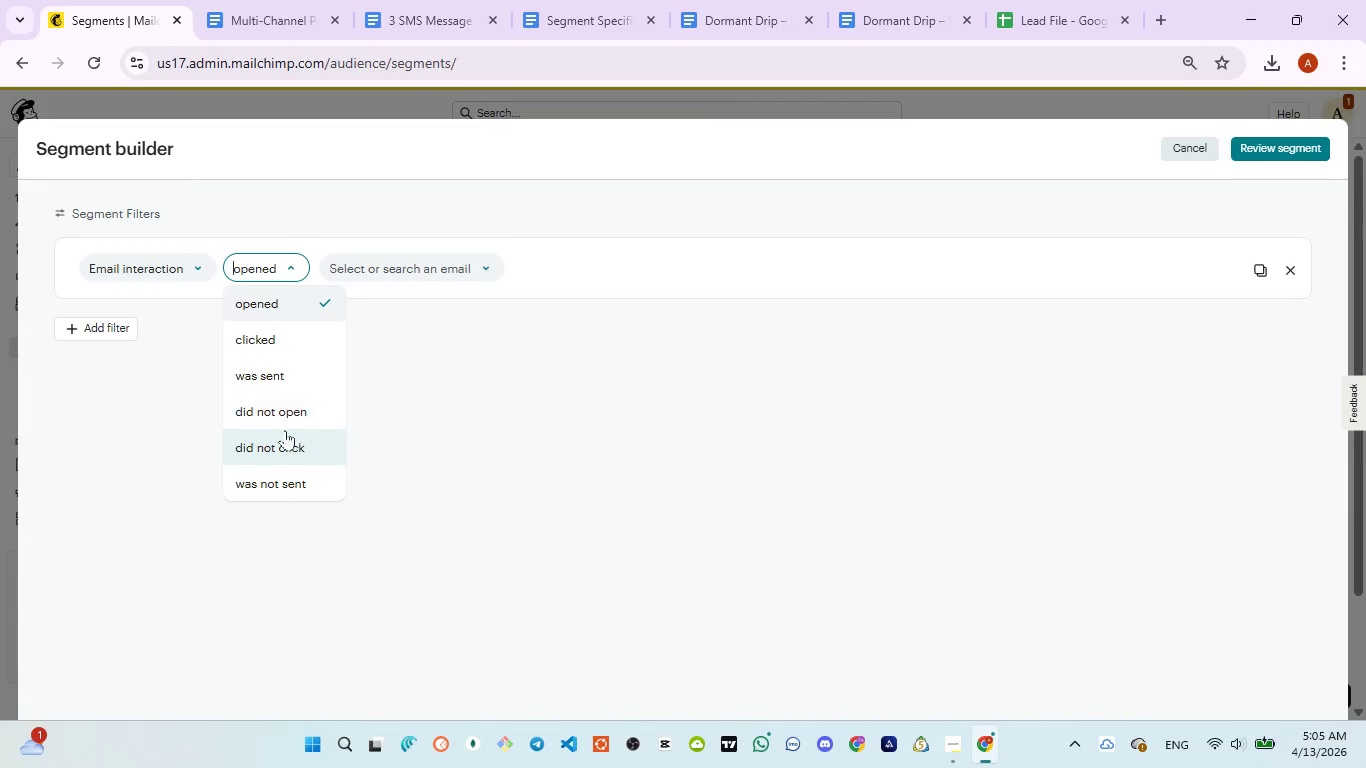 
left_click([283, 418])
 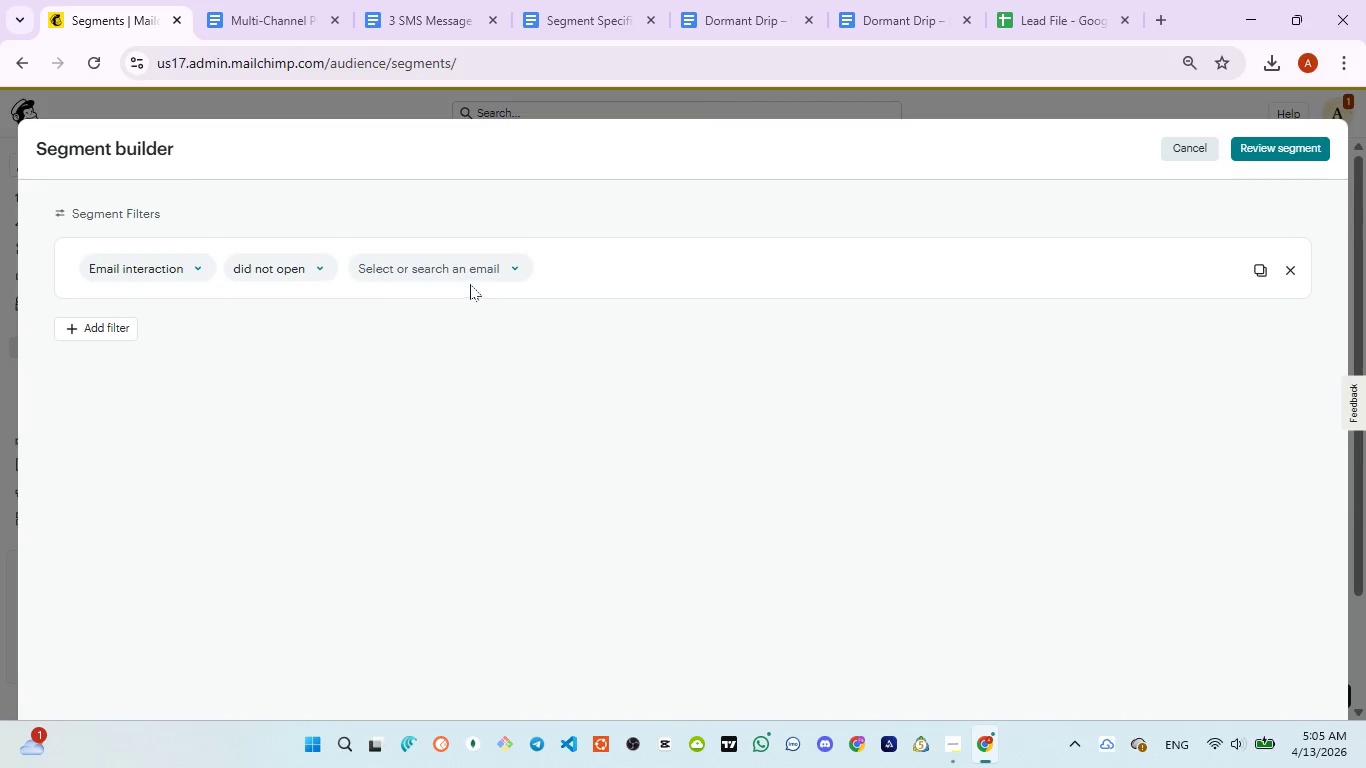 
left_click([470, 275])
 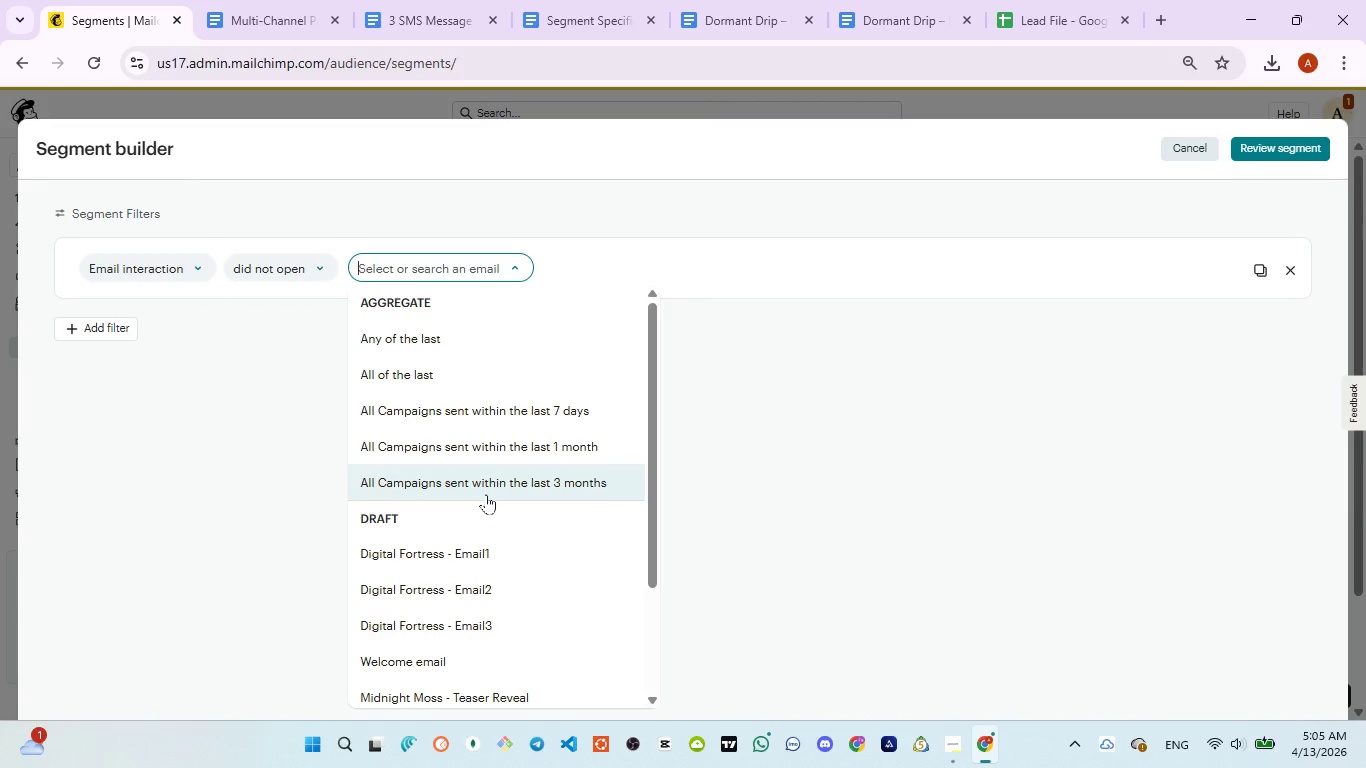 
left_click([485, 488])
 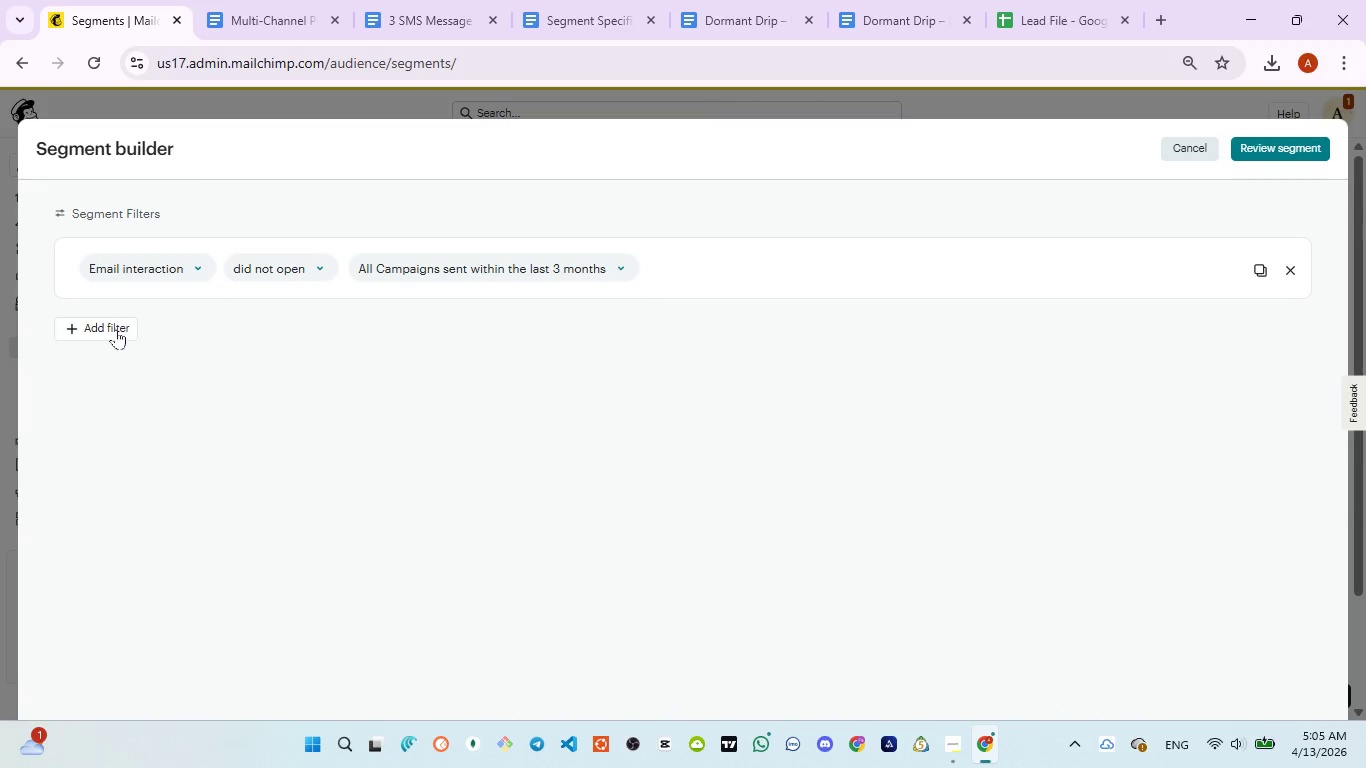 
left_click([110, 323])
 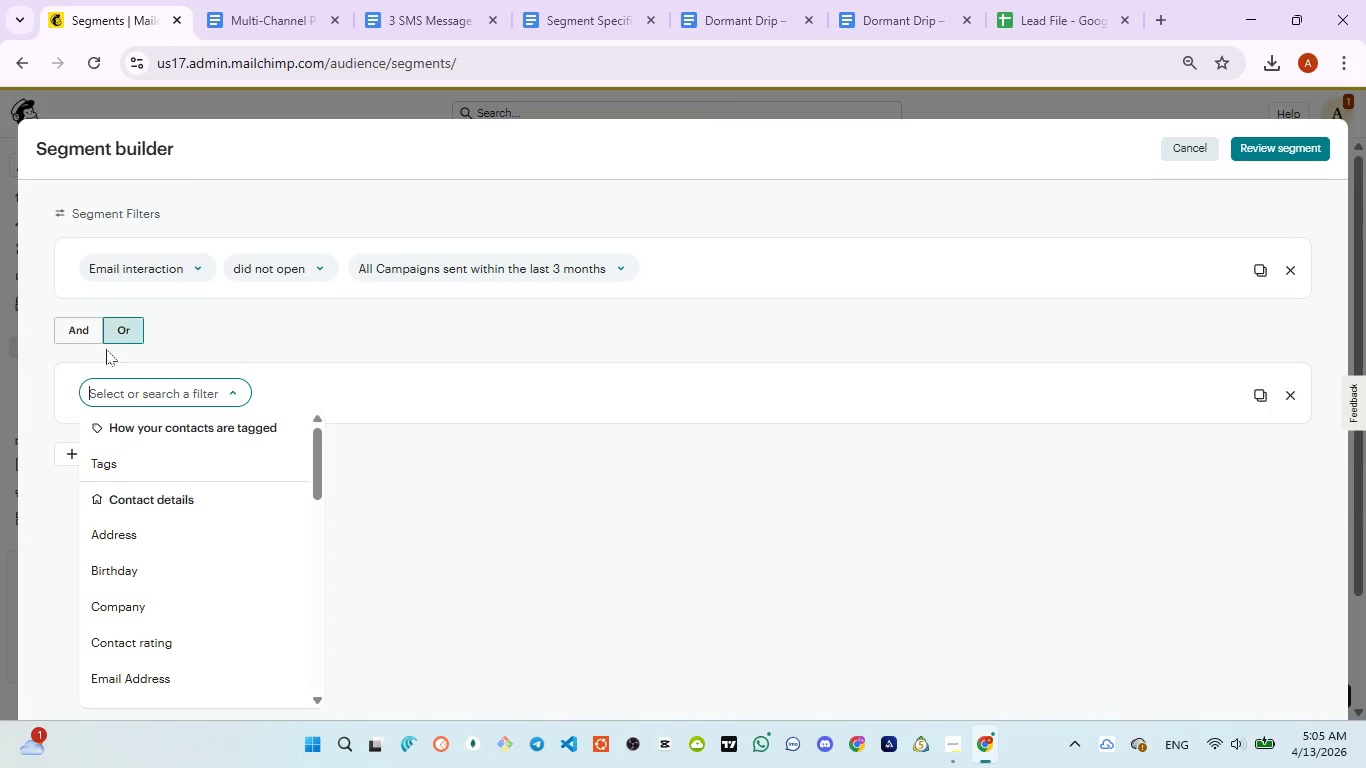 
left_click([93, 339])
 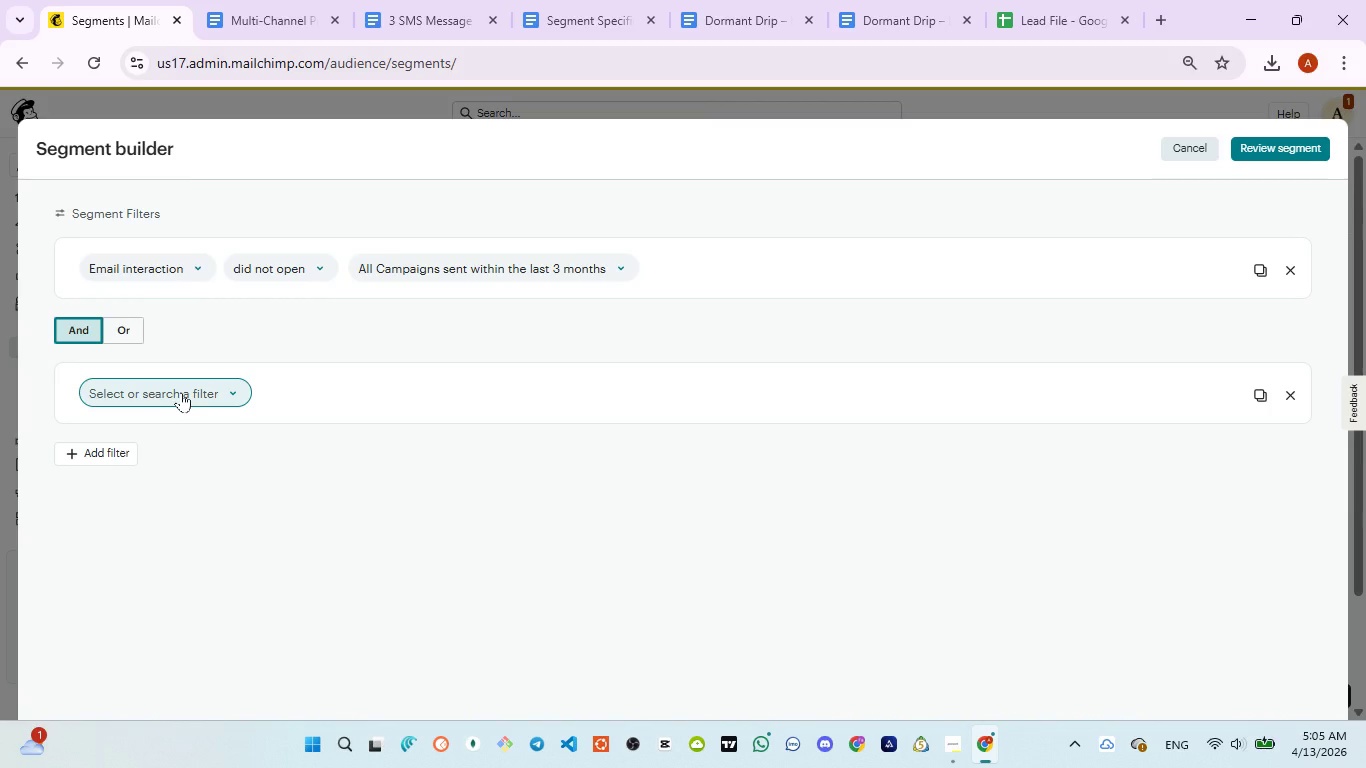 
left_click([181, 392])
 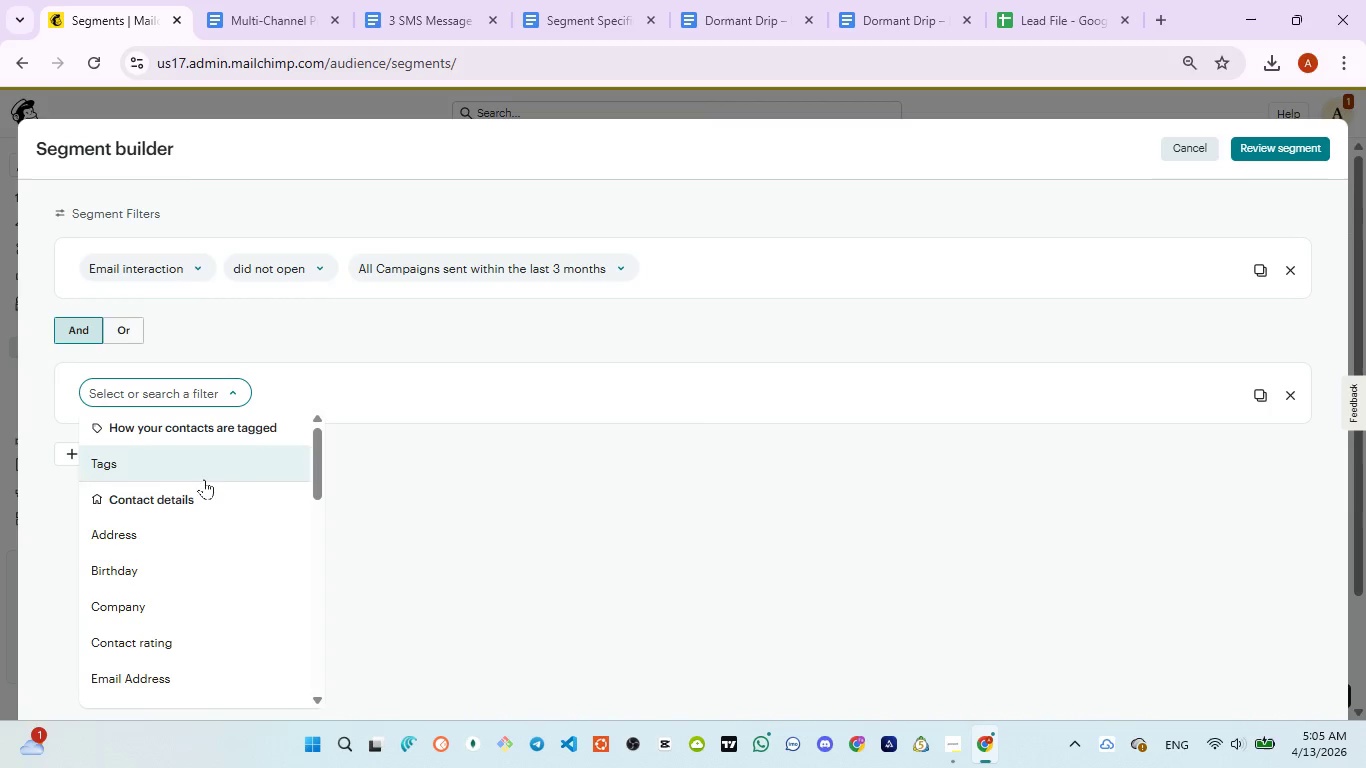 
scroll: coordinate [198, 503], scroll_direction: down, amount: 3.0
 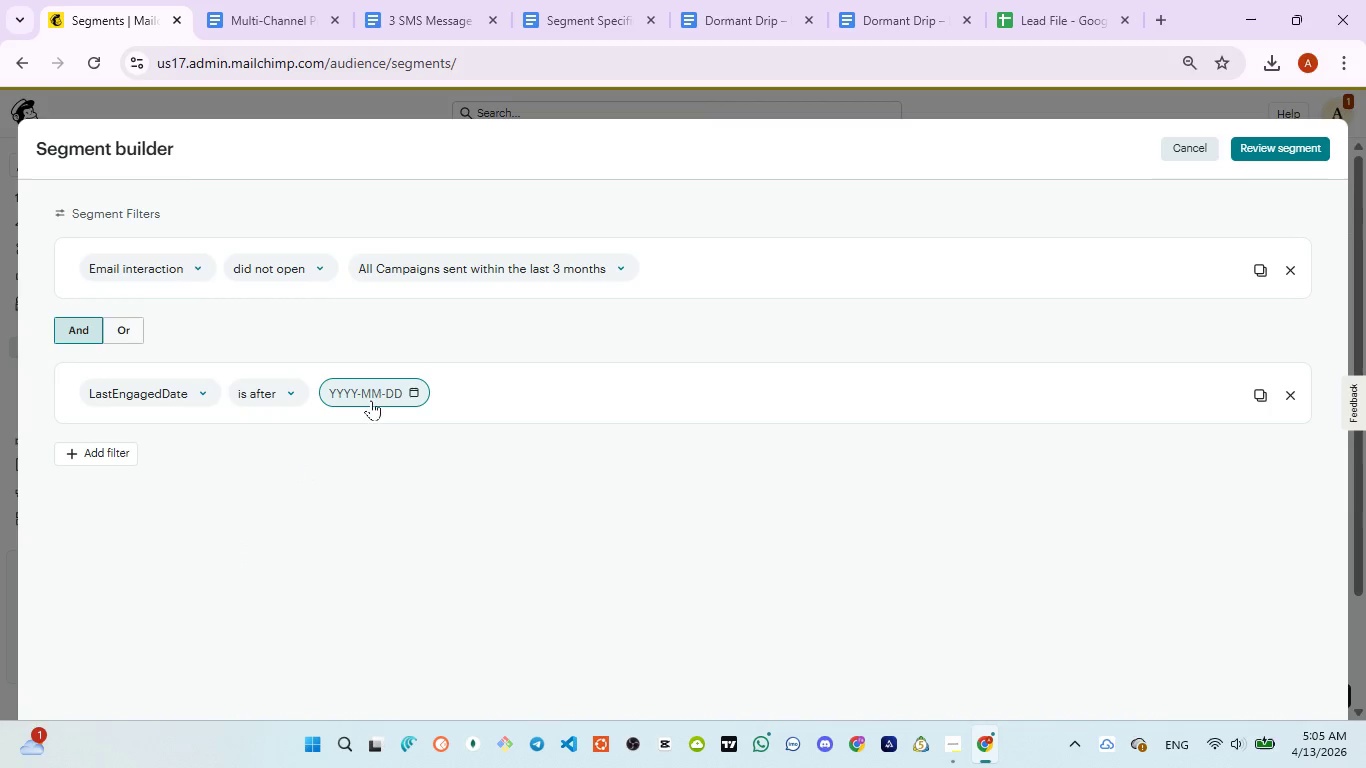 
left_click([371, 388])
 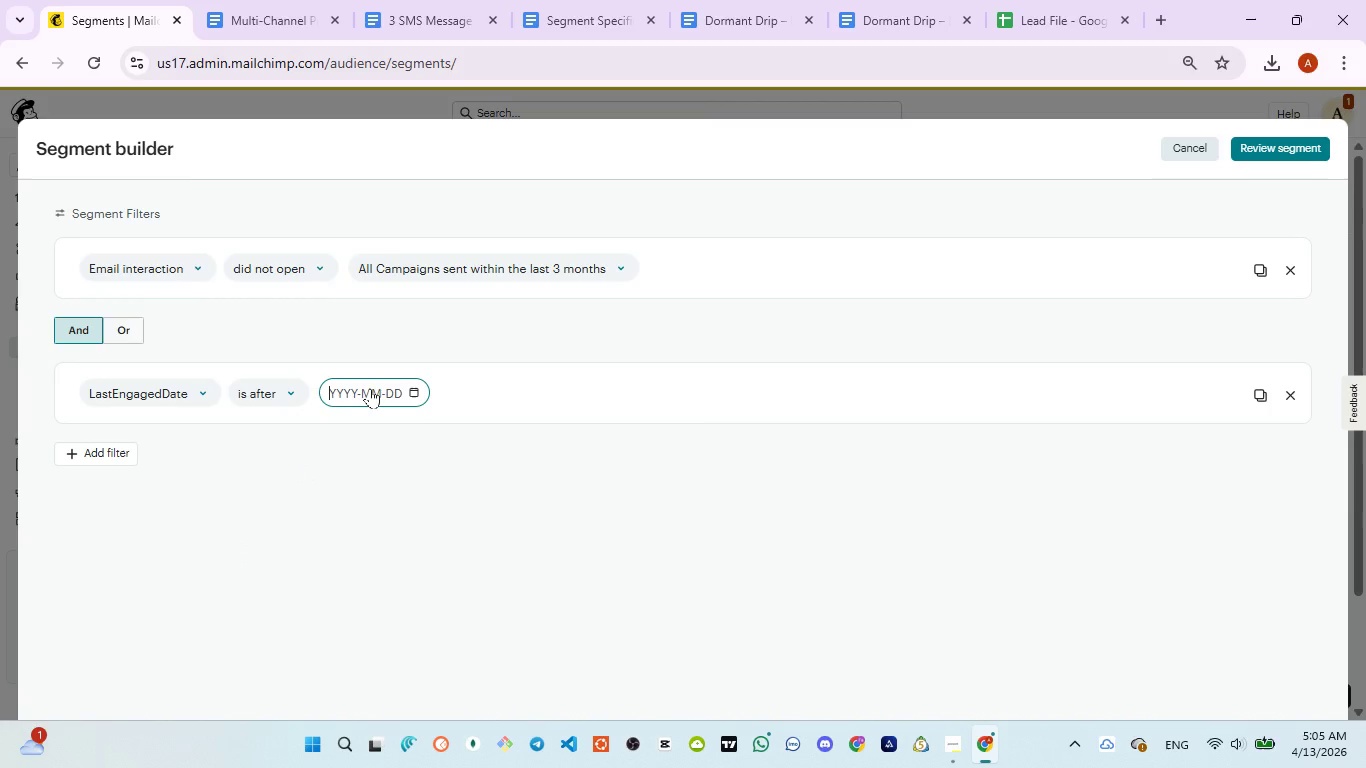 
key(Control+V)
 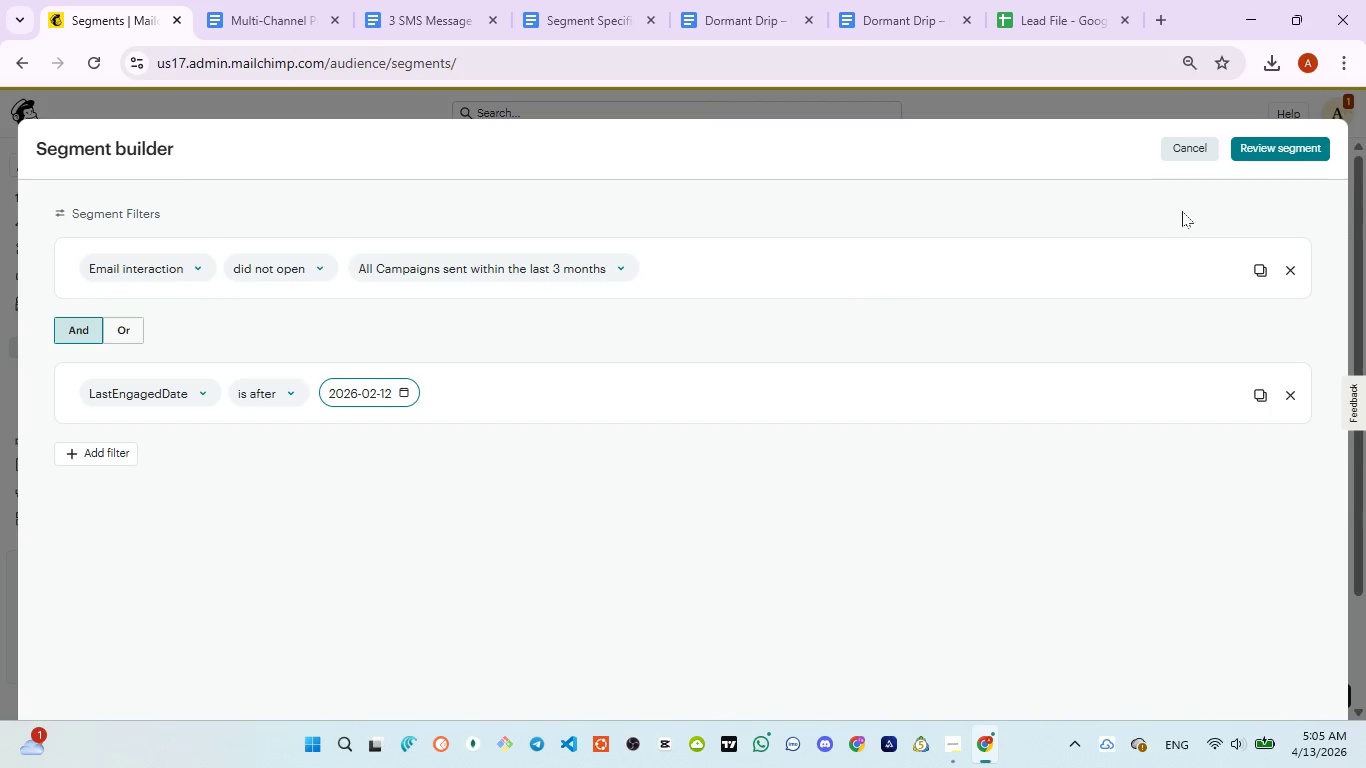 
left_click([1284, 151])
 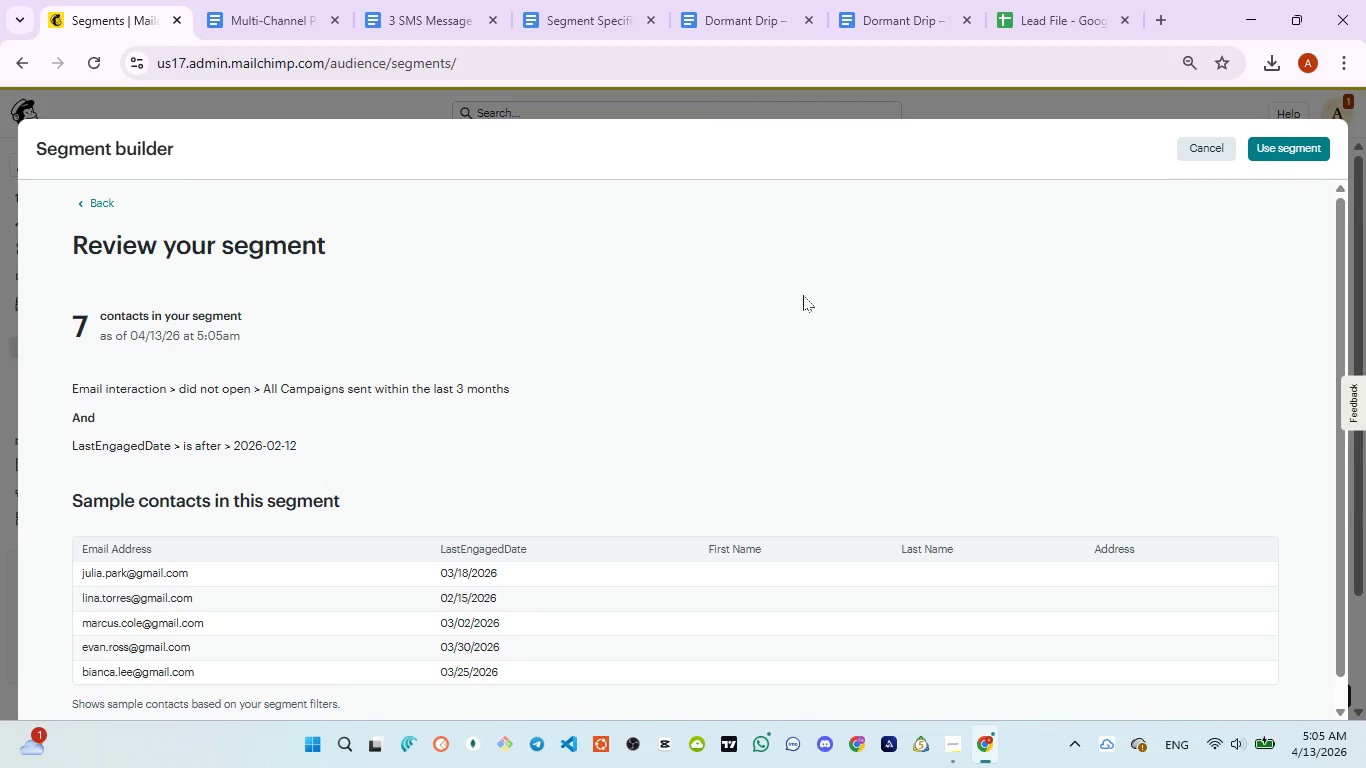 
wait(5.72)
 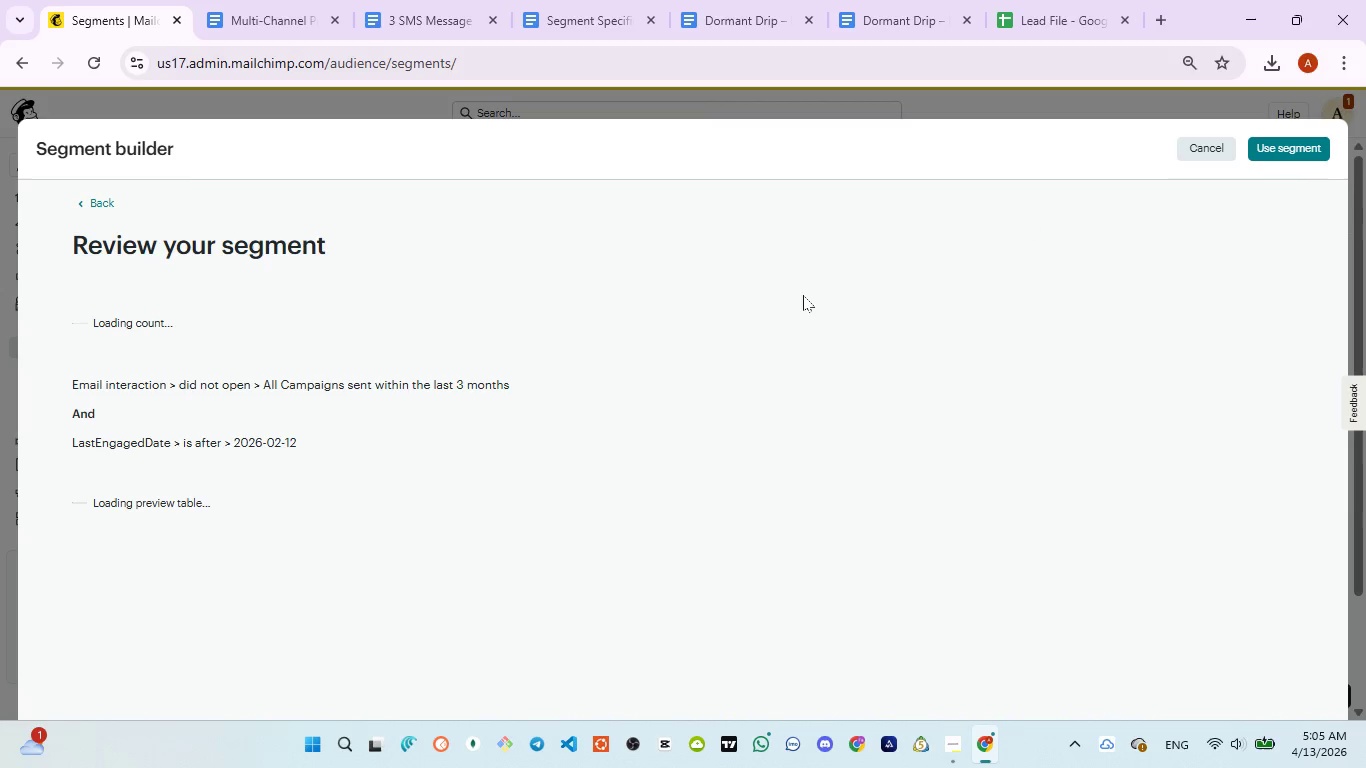 
scroll: coordinate [718, 331], scroll_direction: down, amount: 1.0
 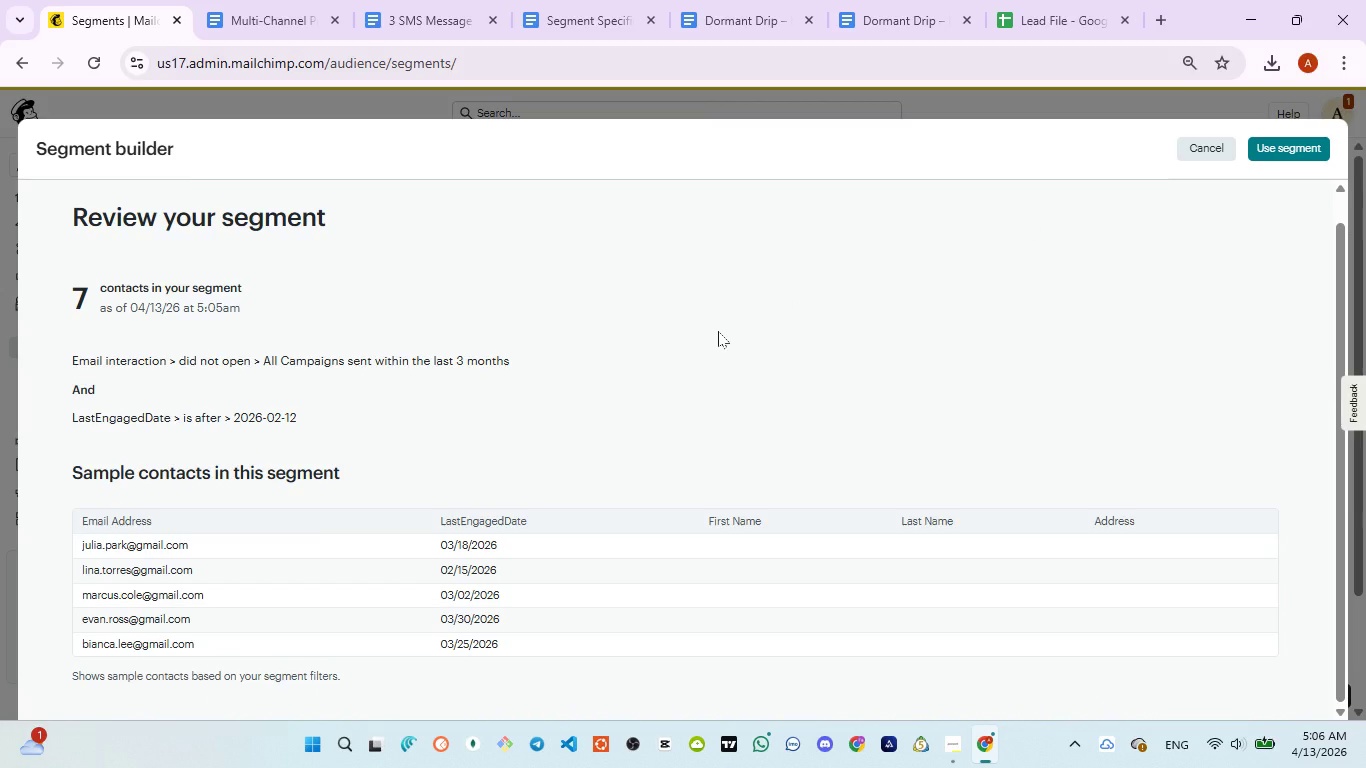 
wait(8.91)
 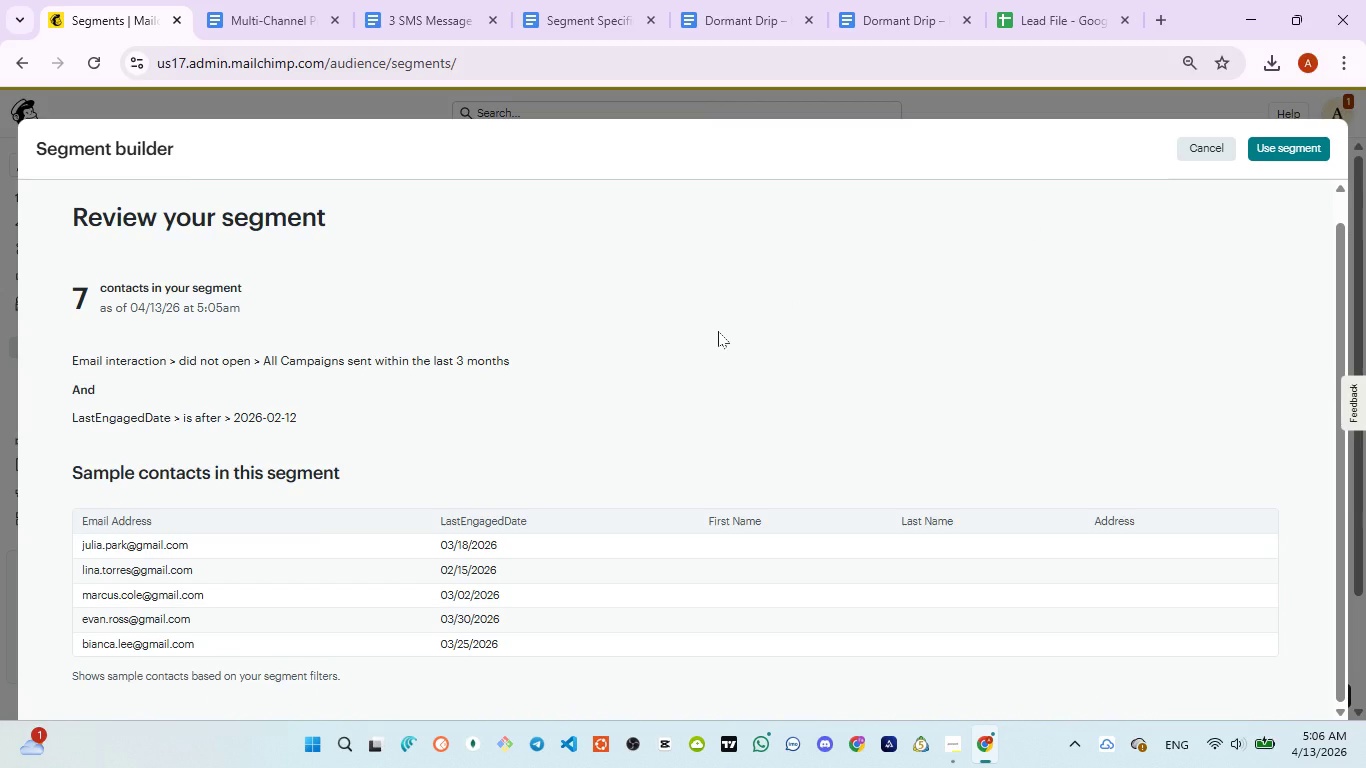 
left_click_drag(start_coordinate=[66, 277], to_coordinate=[346, 445])
 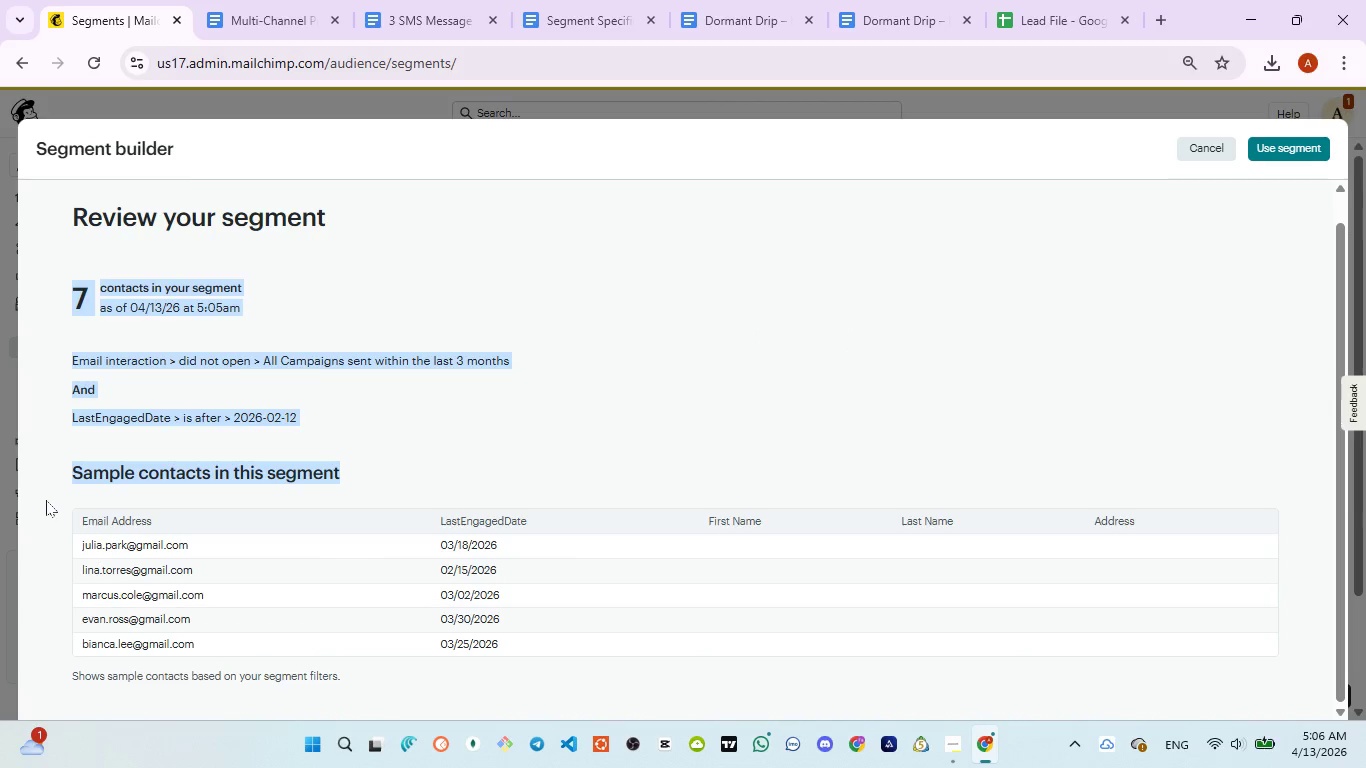 
left_click_drag(start_coordinate=[43, 499], to_coordinate=[514, 644])
 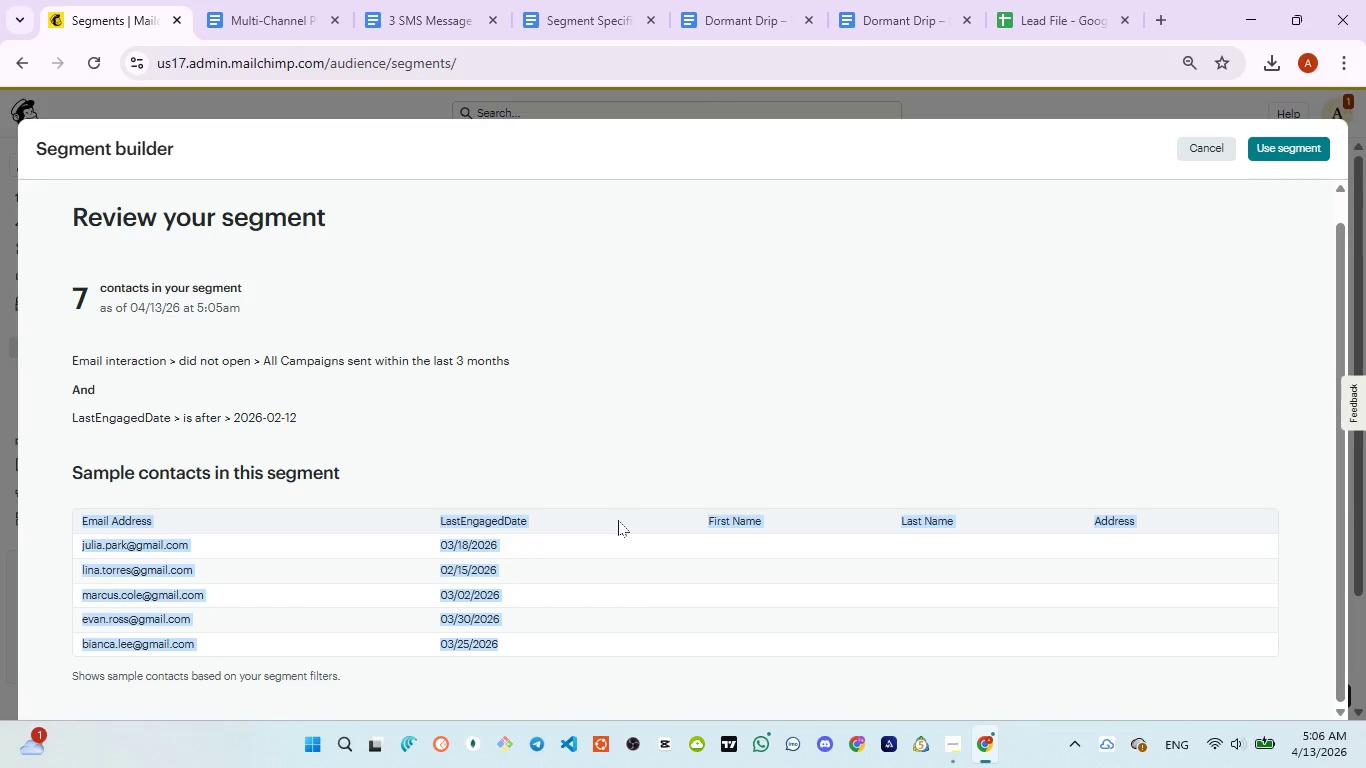 
scroll: coordinate [618, 520], scroll_direction: down, amount: 1.0
 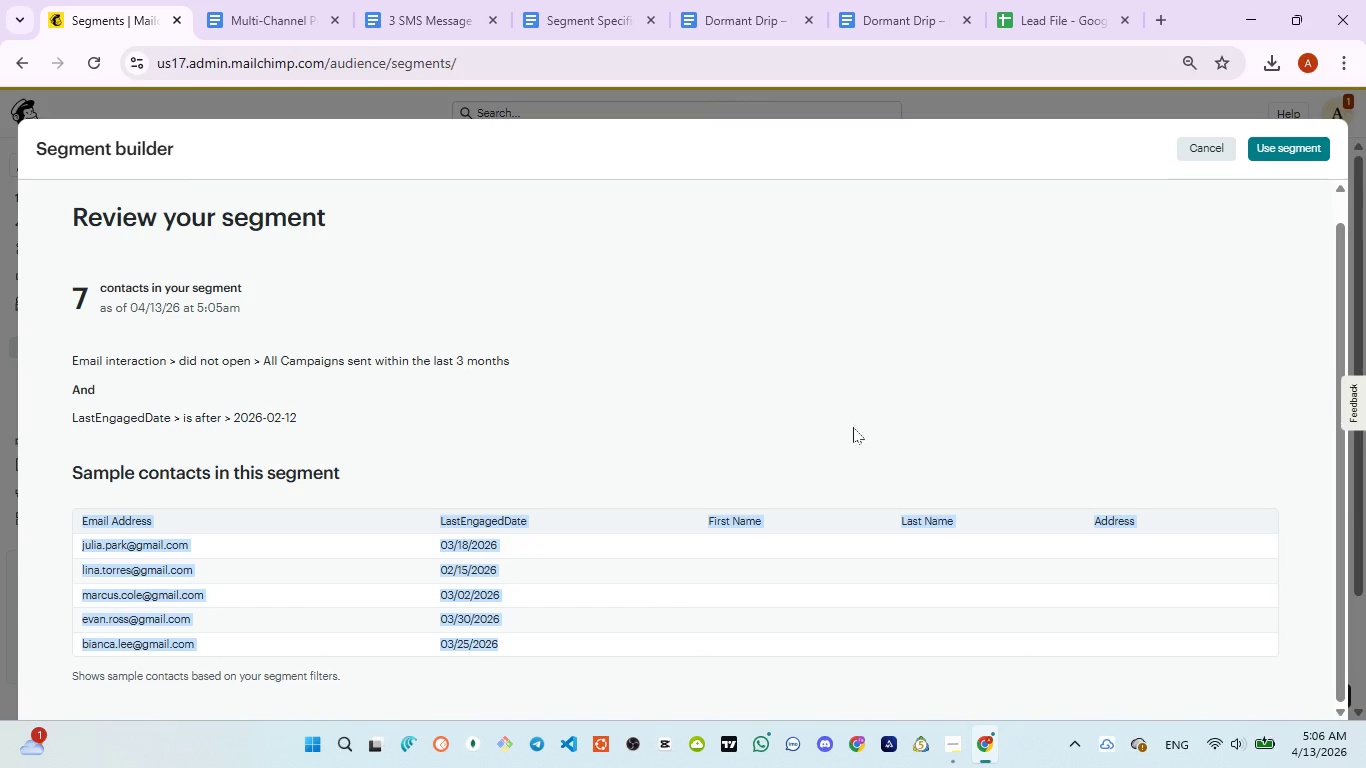 
left_click([867, 423])
 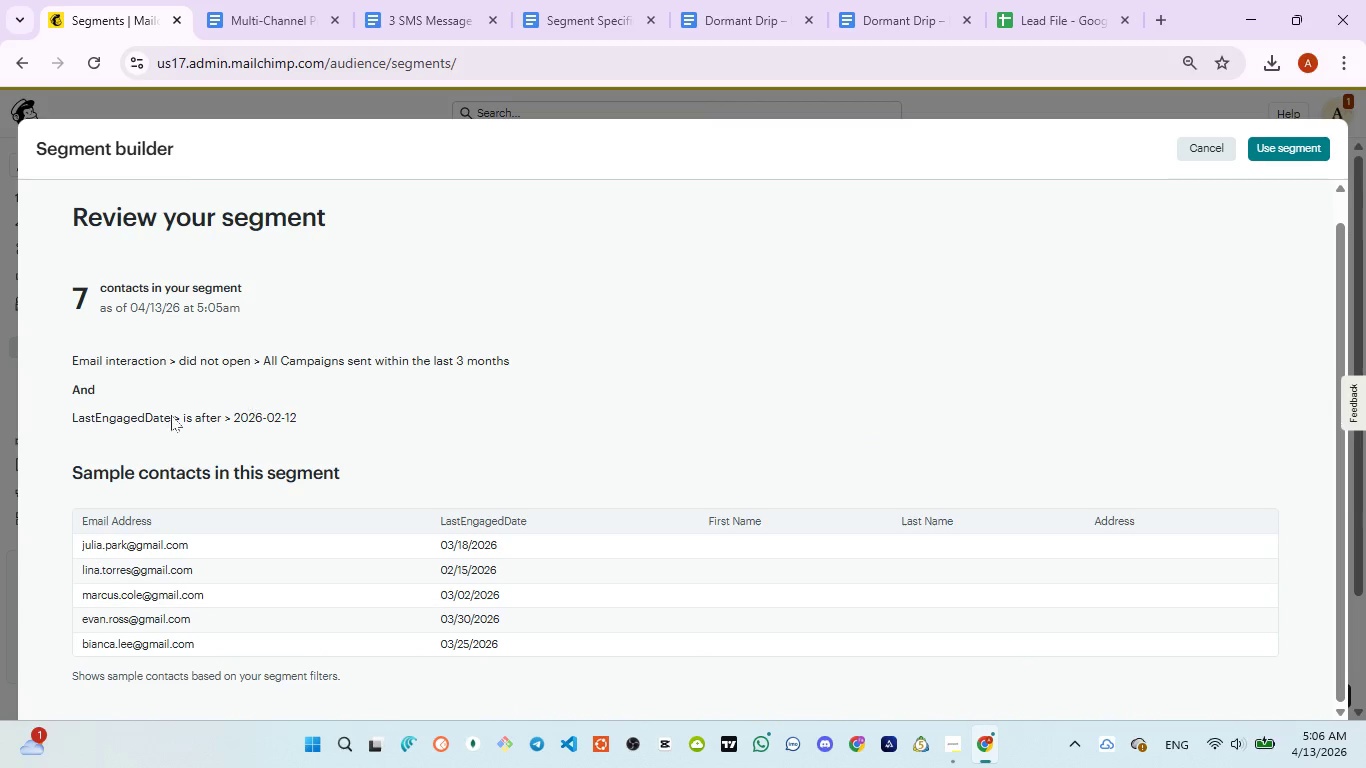 
wait(9.89)
 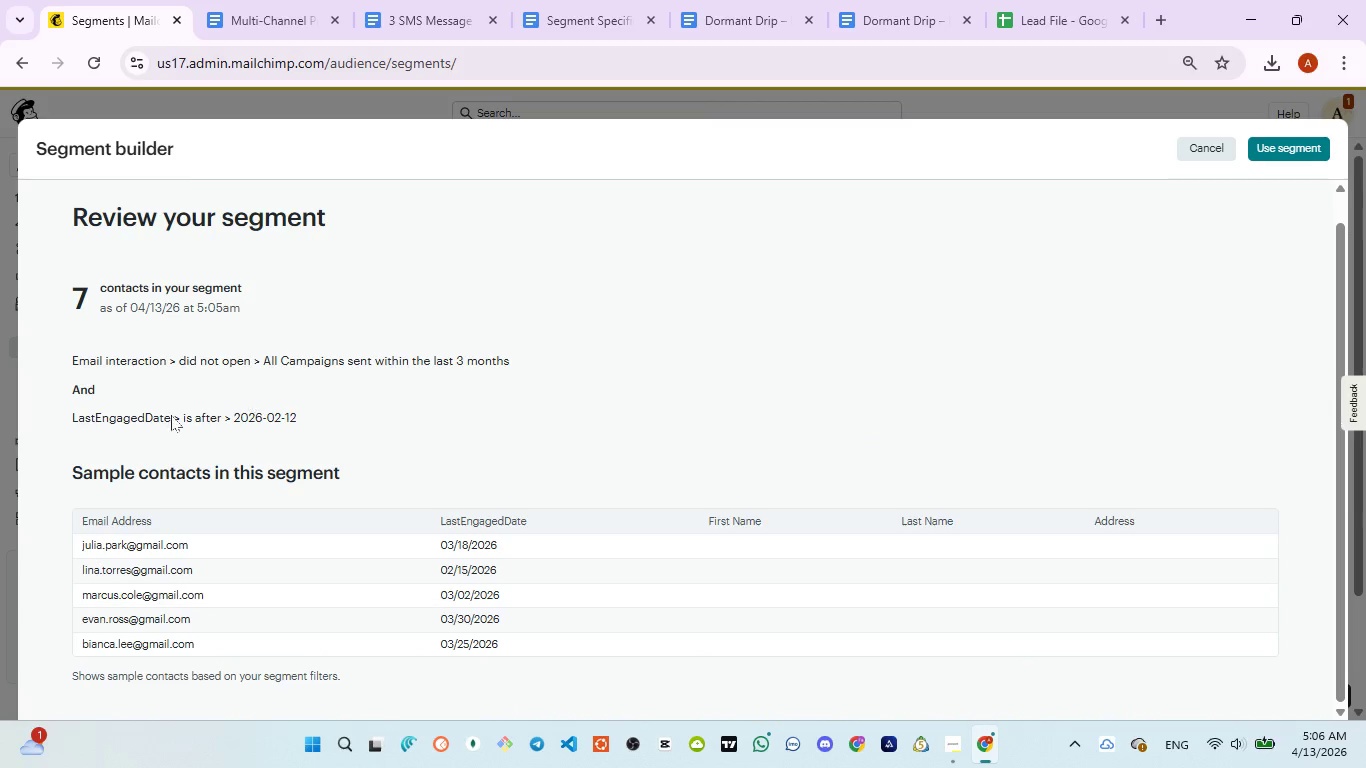 
left_click([1280, 145])
 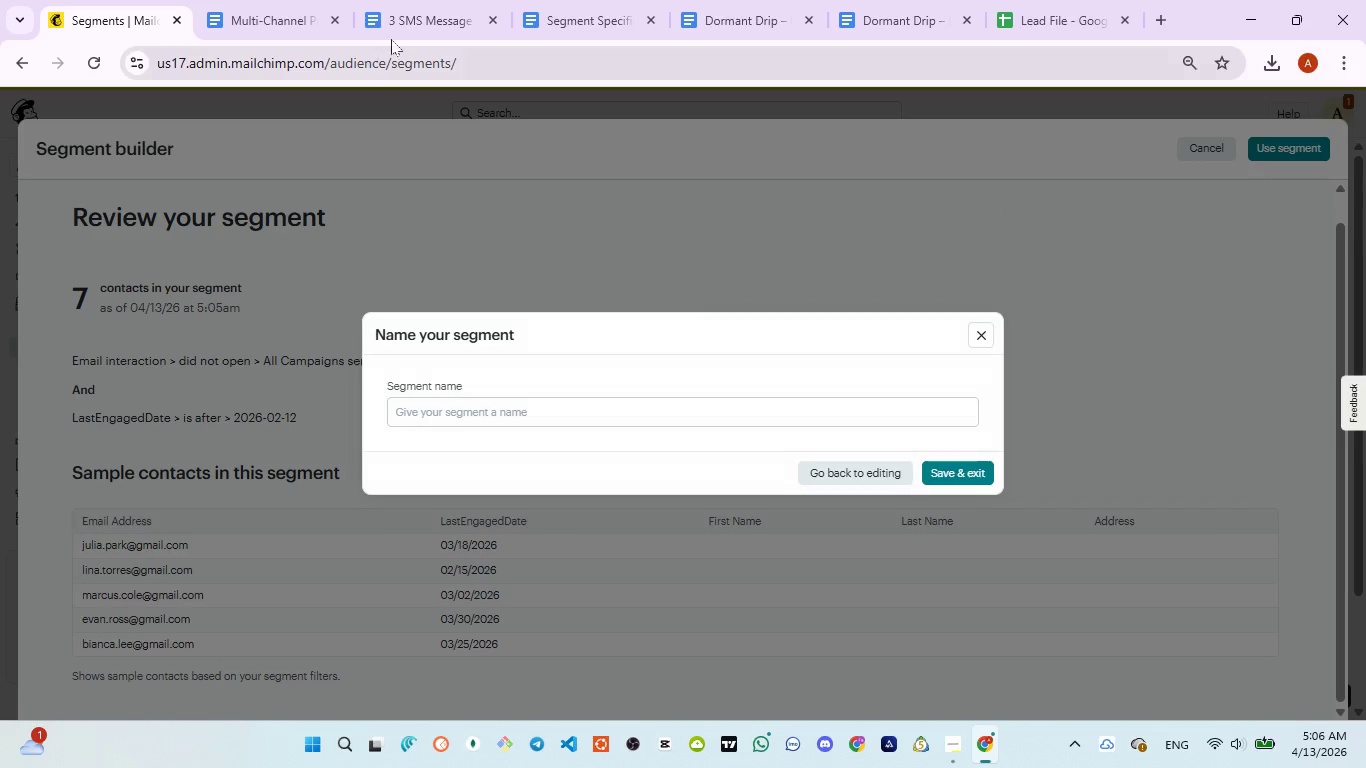 
left_click([401, 17])
 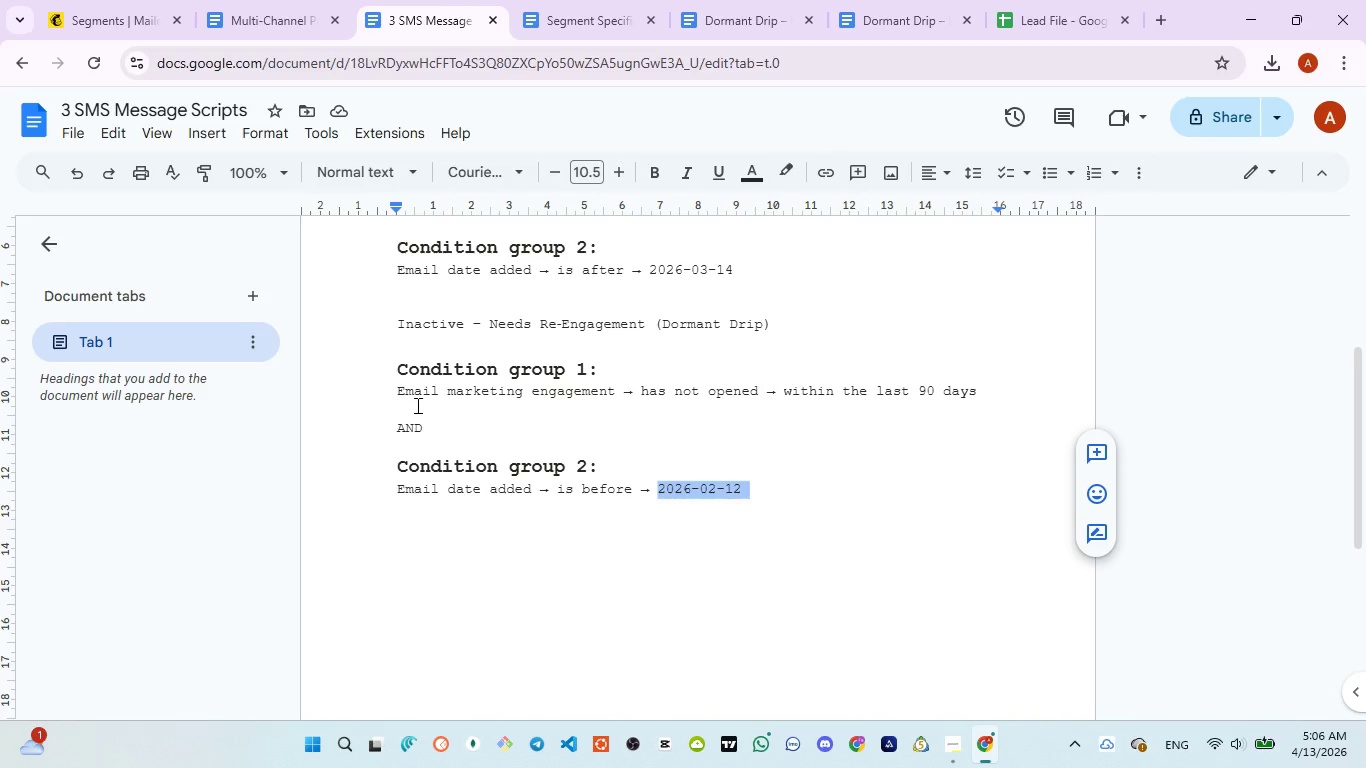 
scroll: coordinate [416, 405], scroll_direction: up, amount: 3.0
 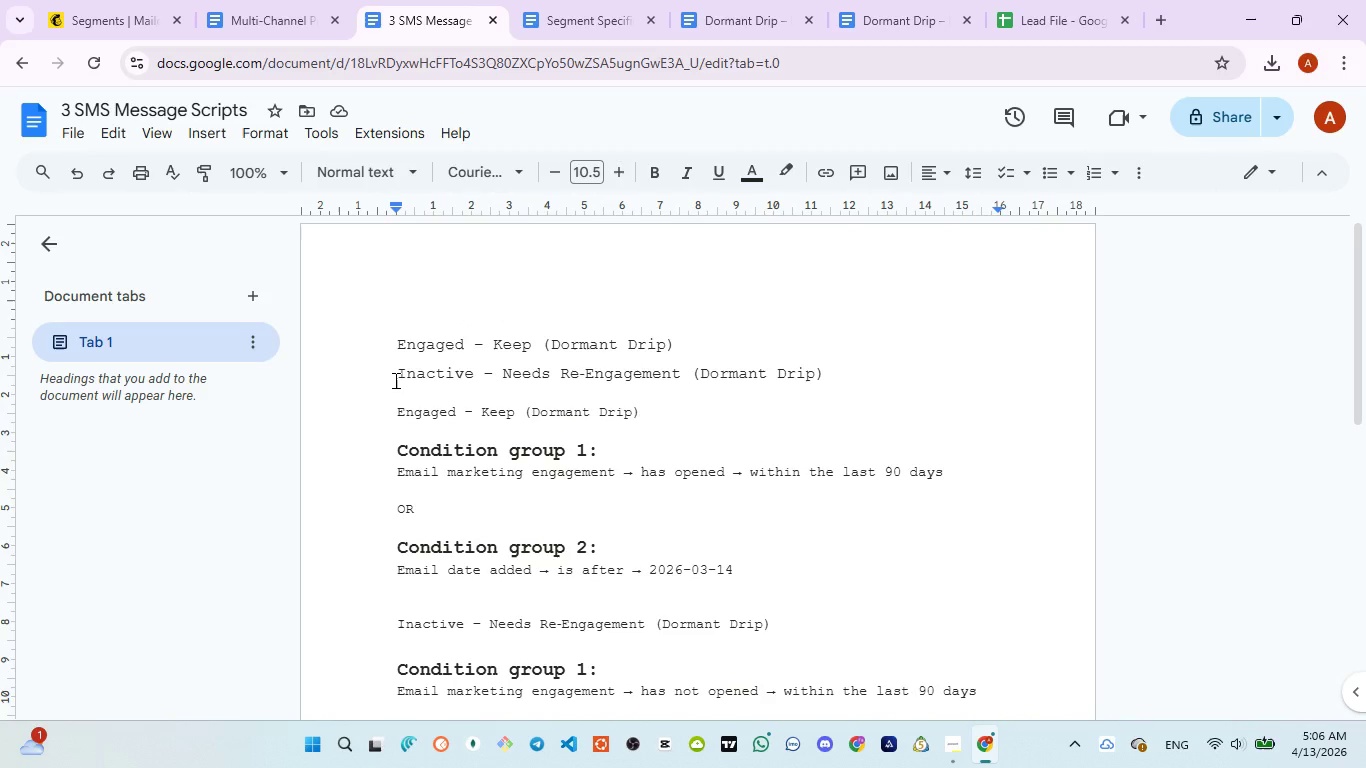 
left_click_drag(start_coordinate=[394, 380], to_coordinate=[837, 383])
 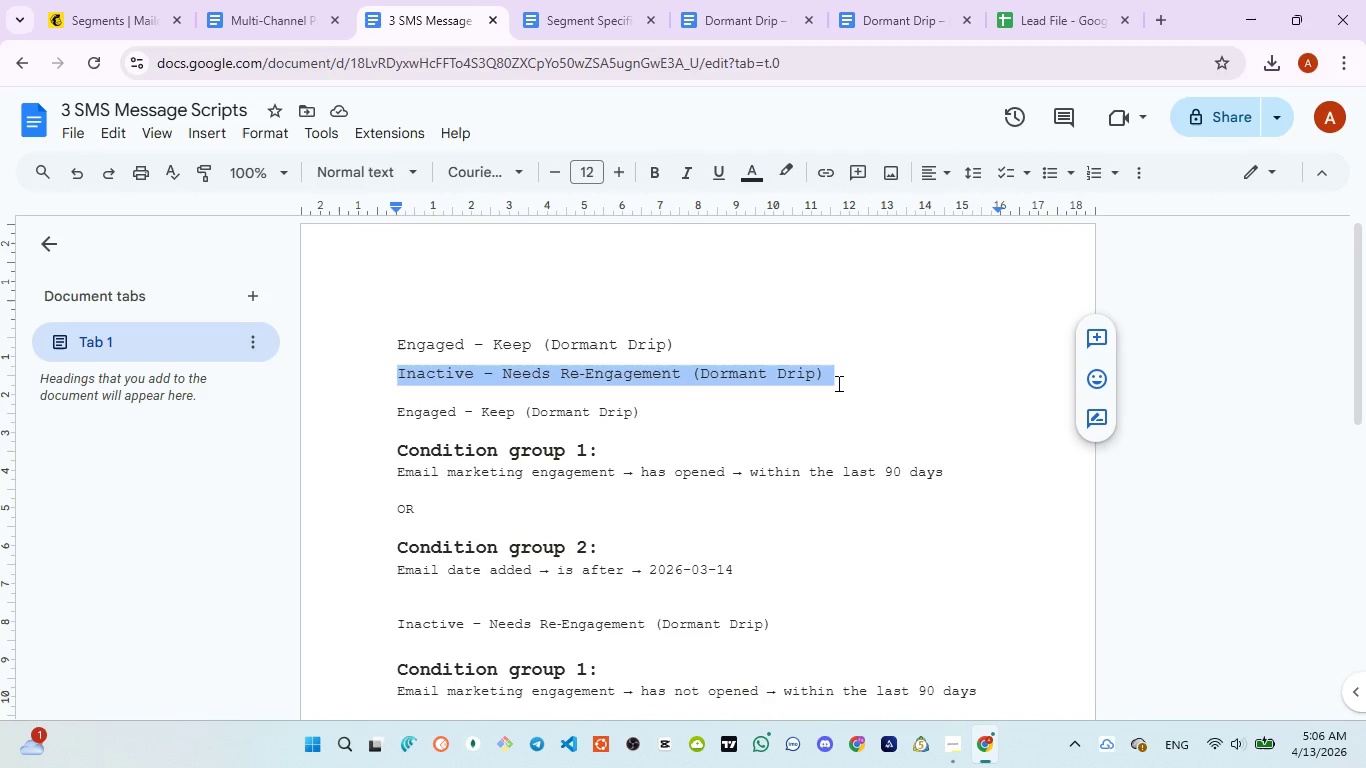 
key(Control+C)
 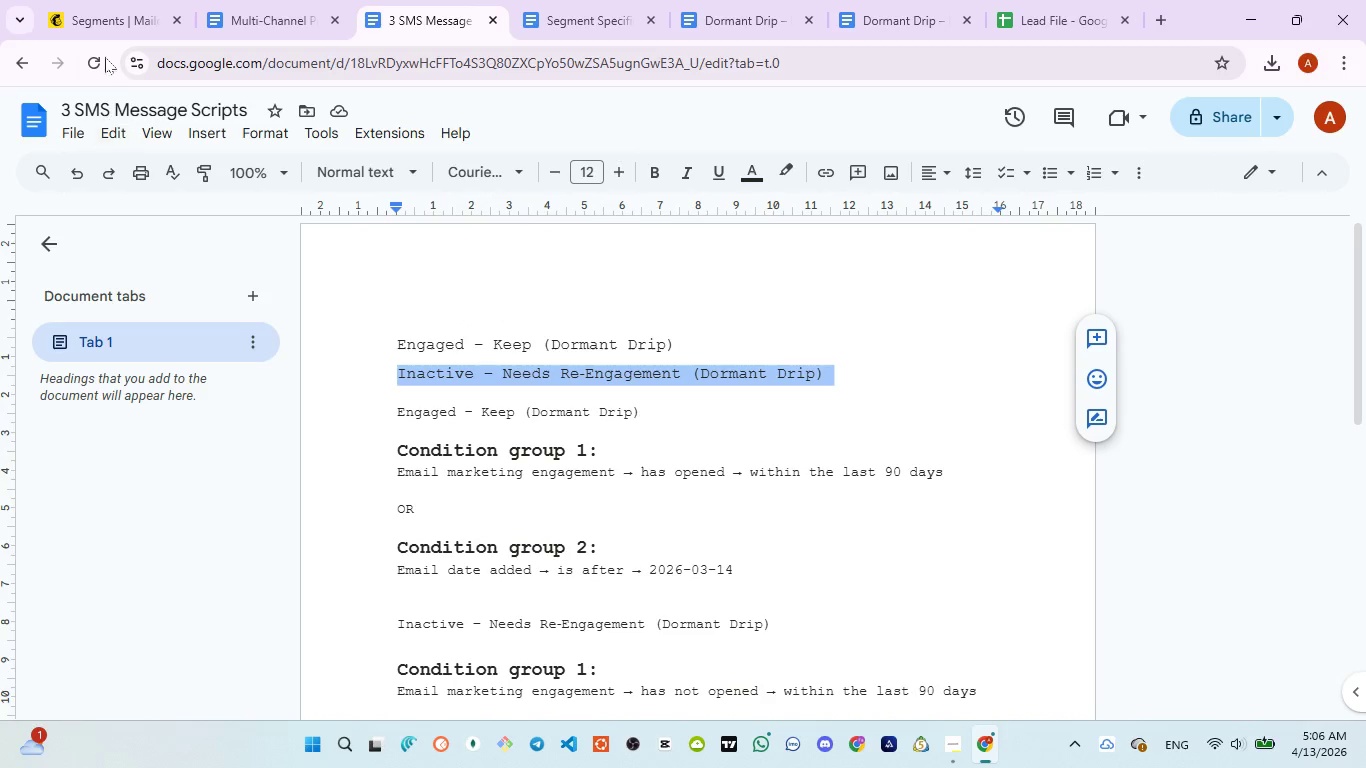 
left_click([84, 5])
 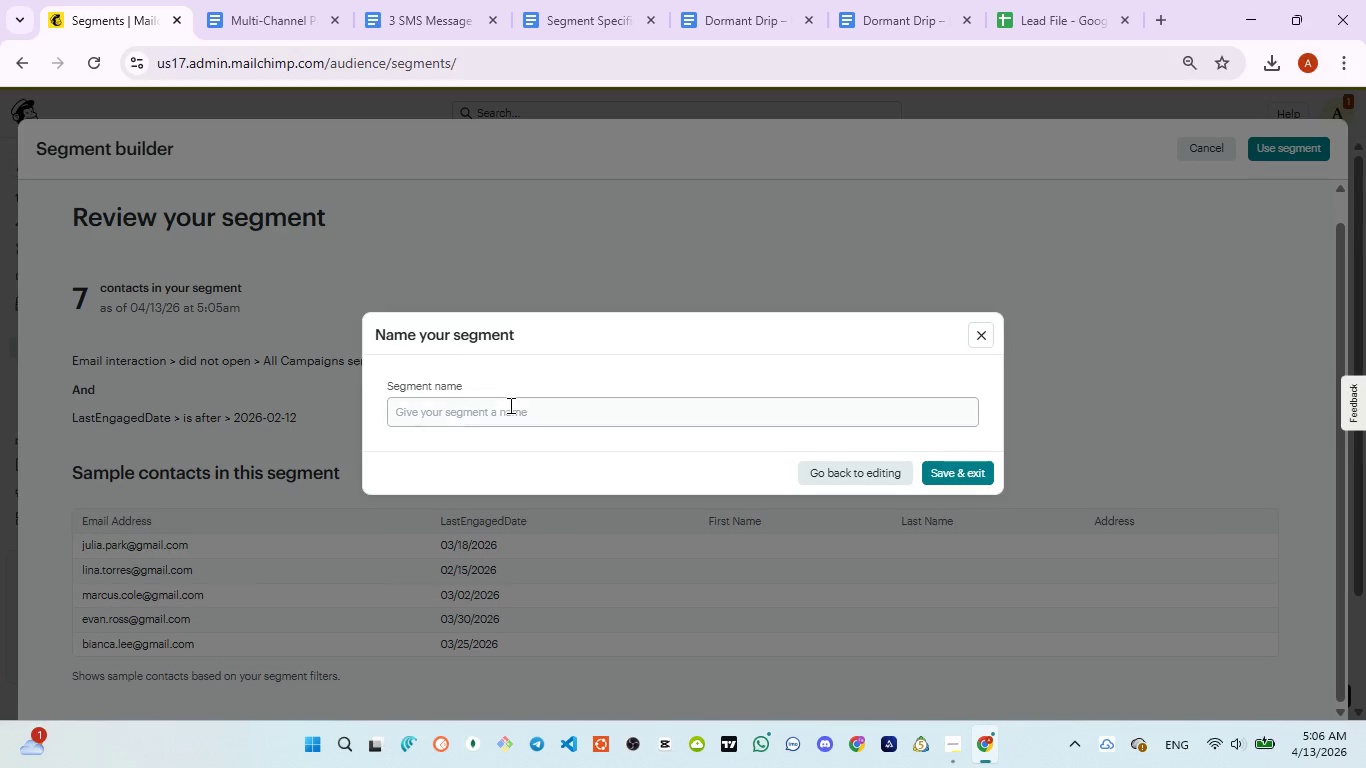 
left_click([510, 405])
 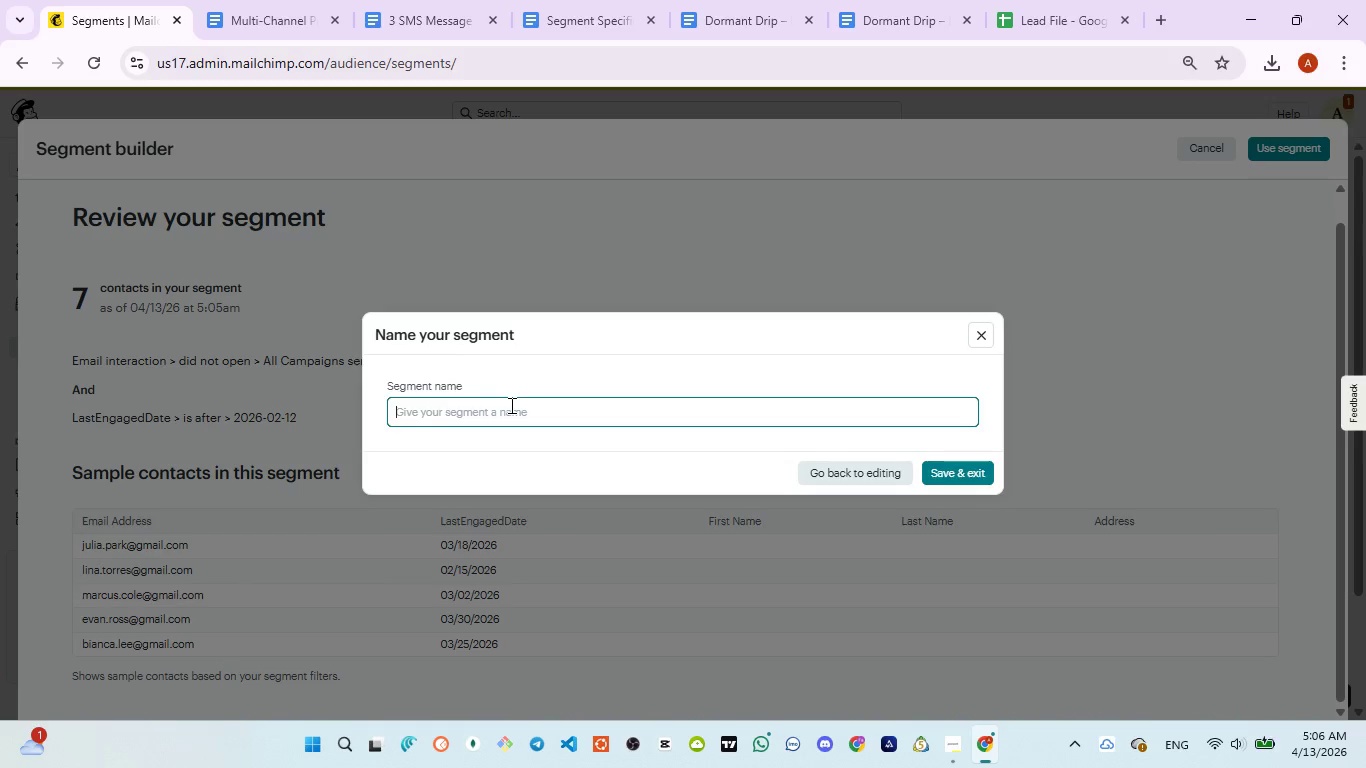 
key(Control+V)
 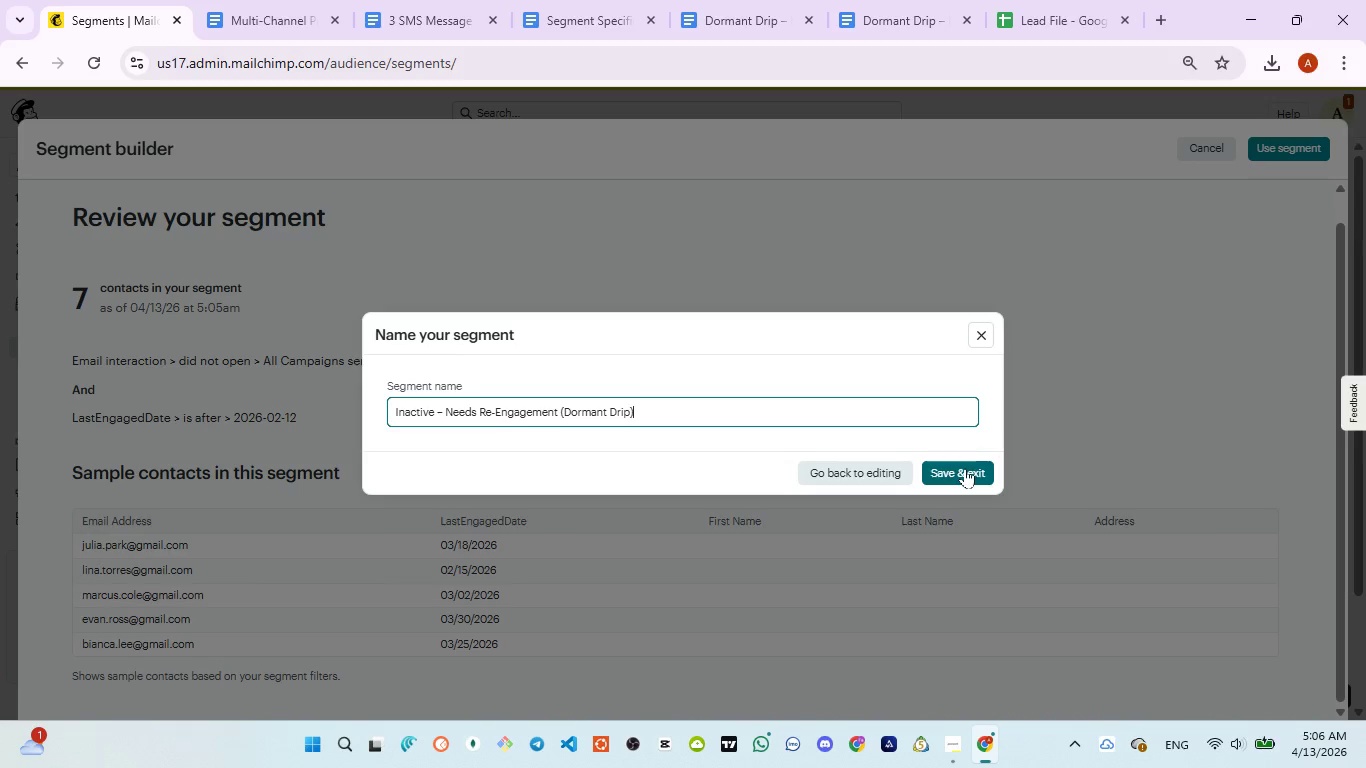 
left_click([965, 468])
 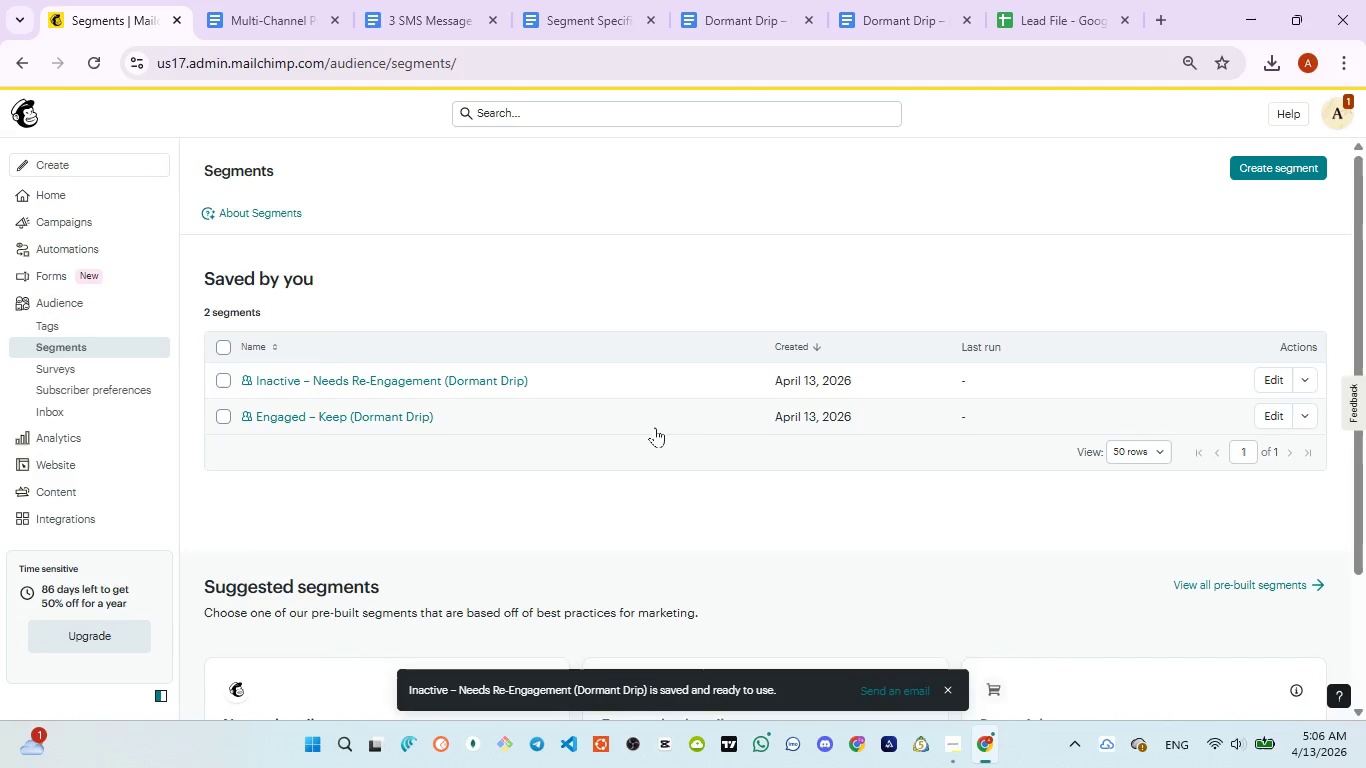 
wait(6.28)
 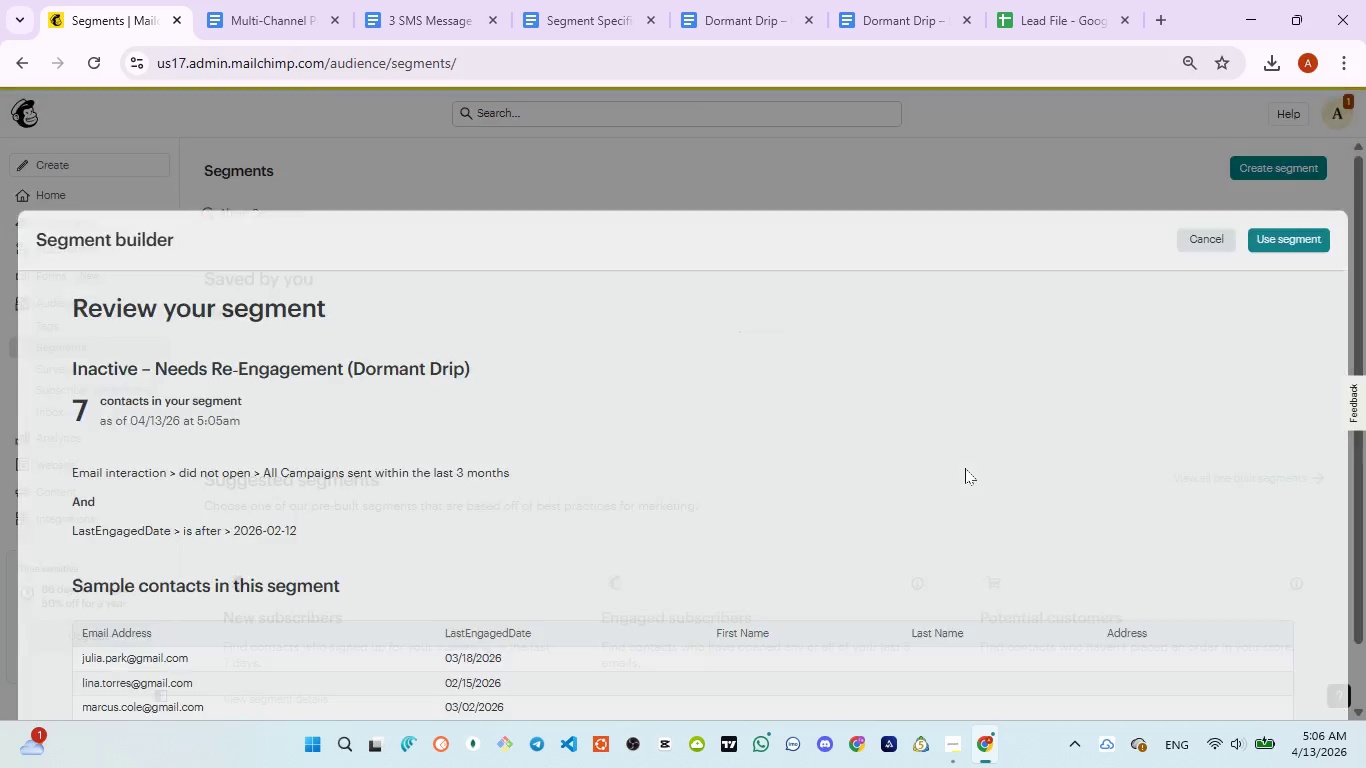 
left_click([1272, 419])
 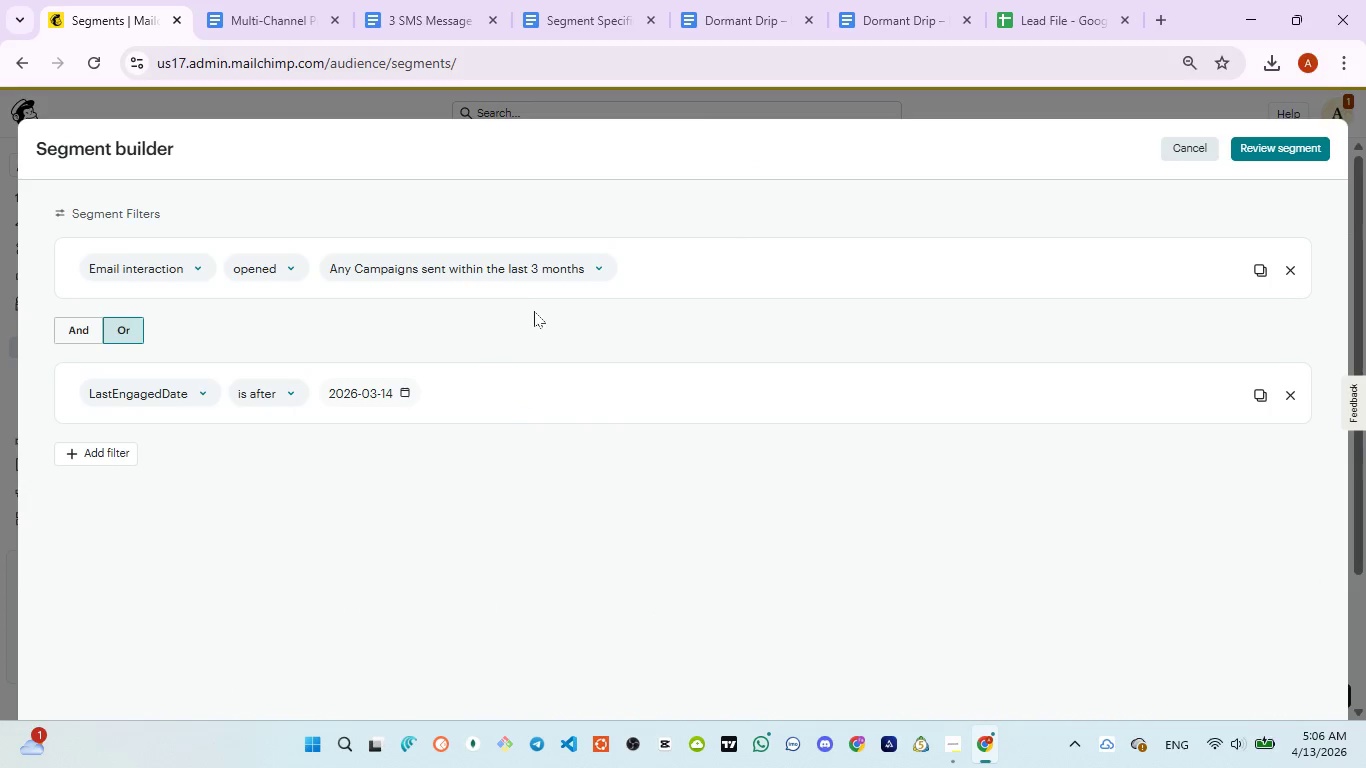 
wait(6.47)
 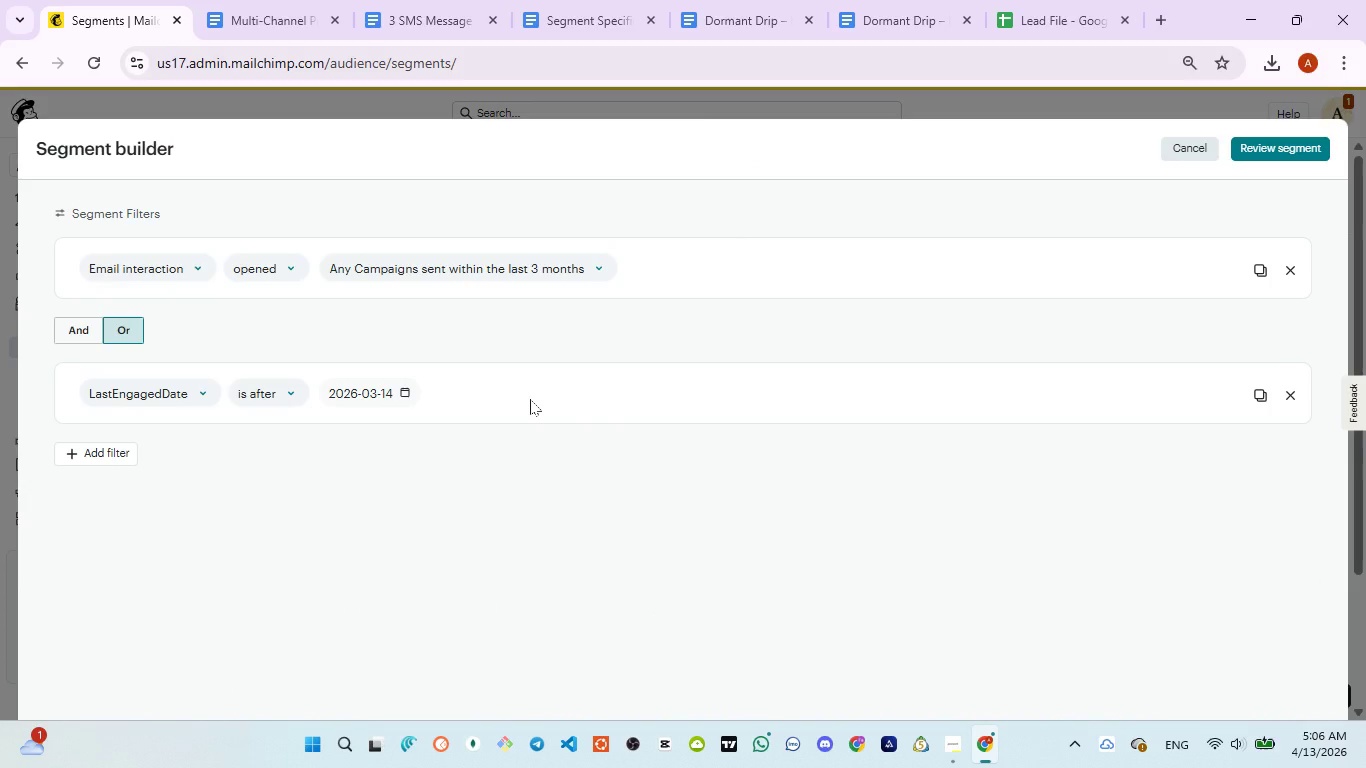 
mouse_move([238, 378])
 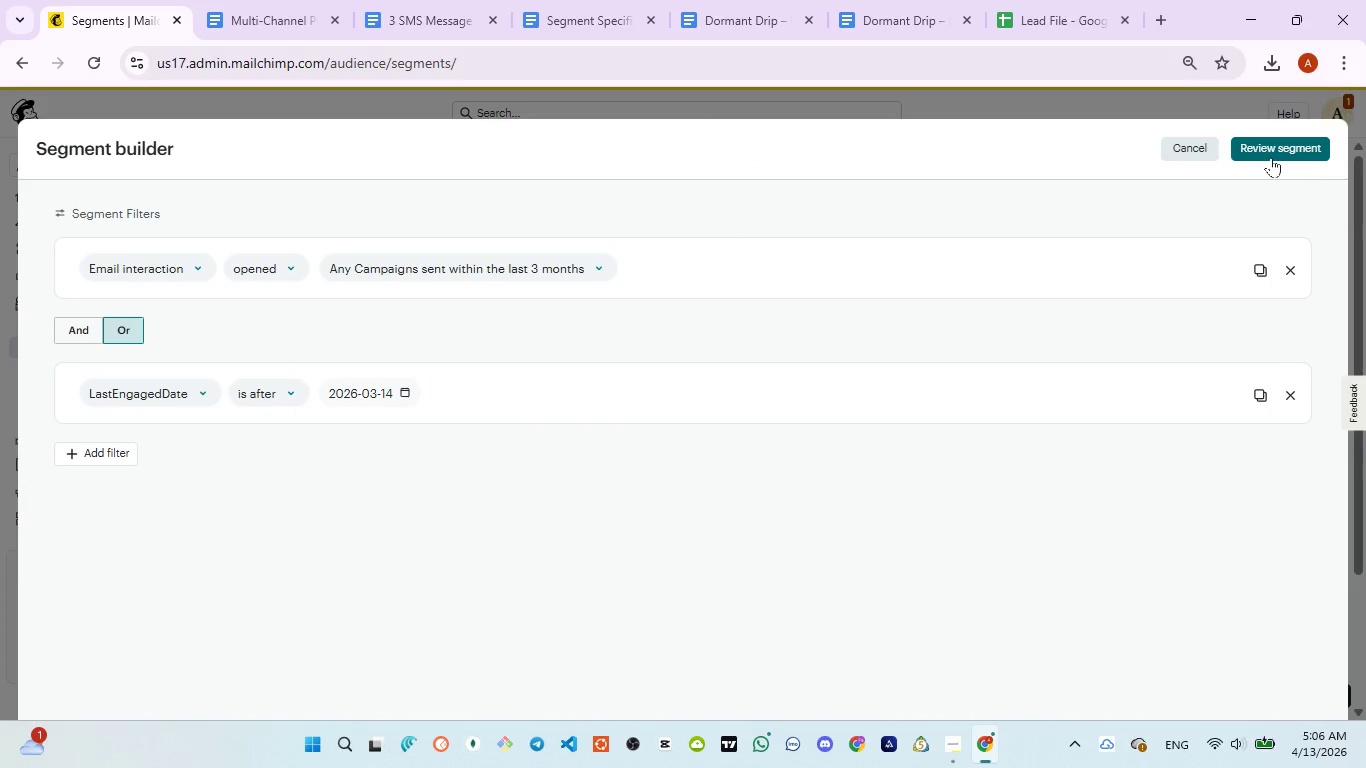 
left_click([1271, 157])
 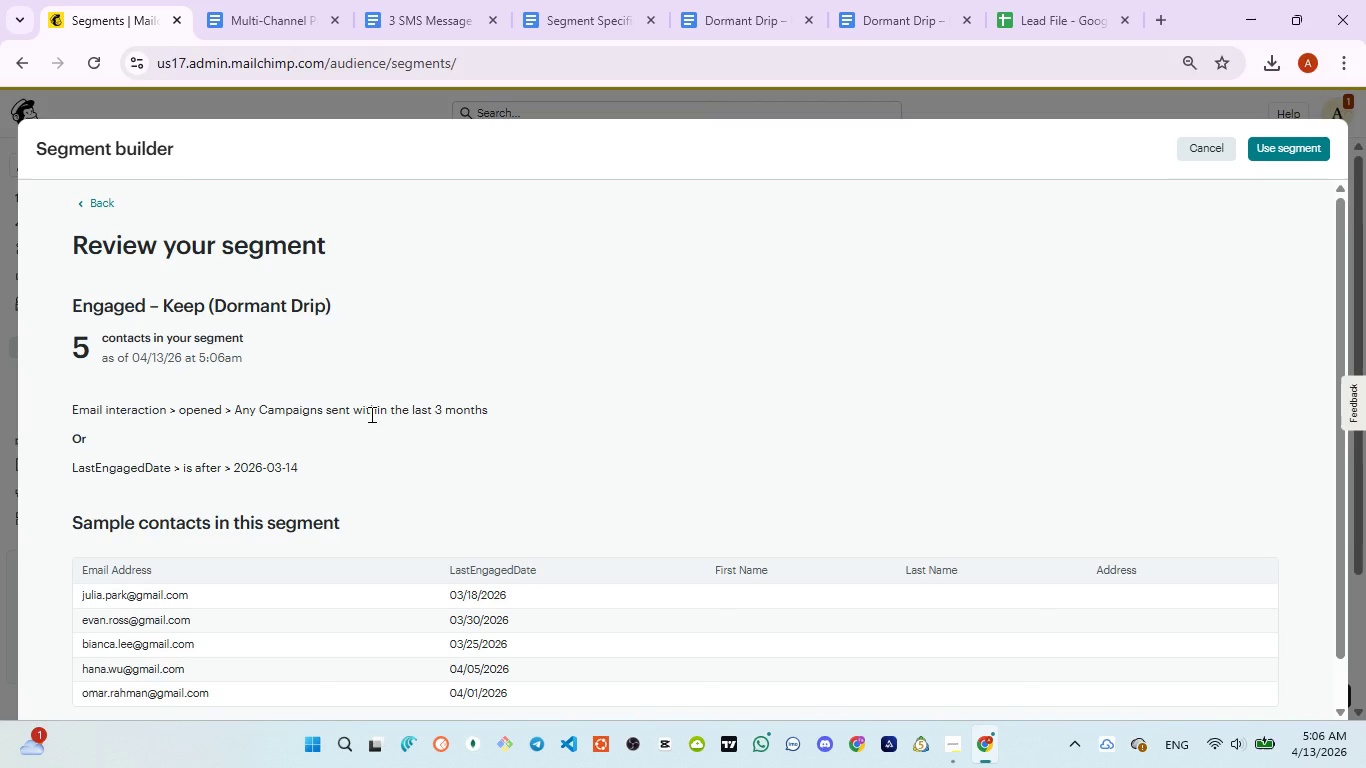 
wait(6.48)
 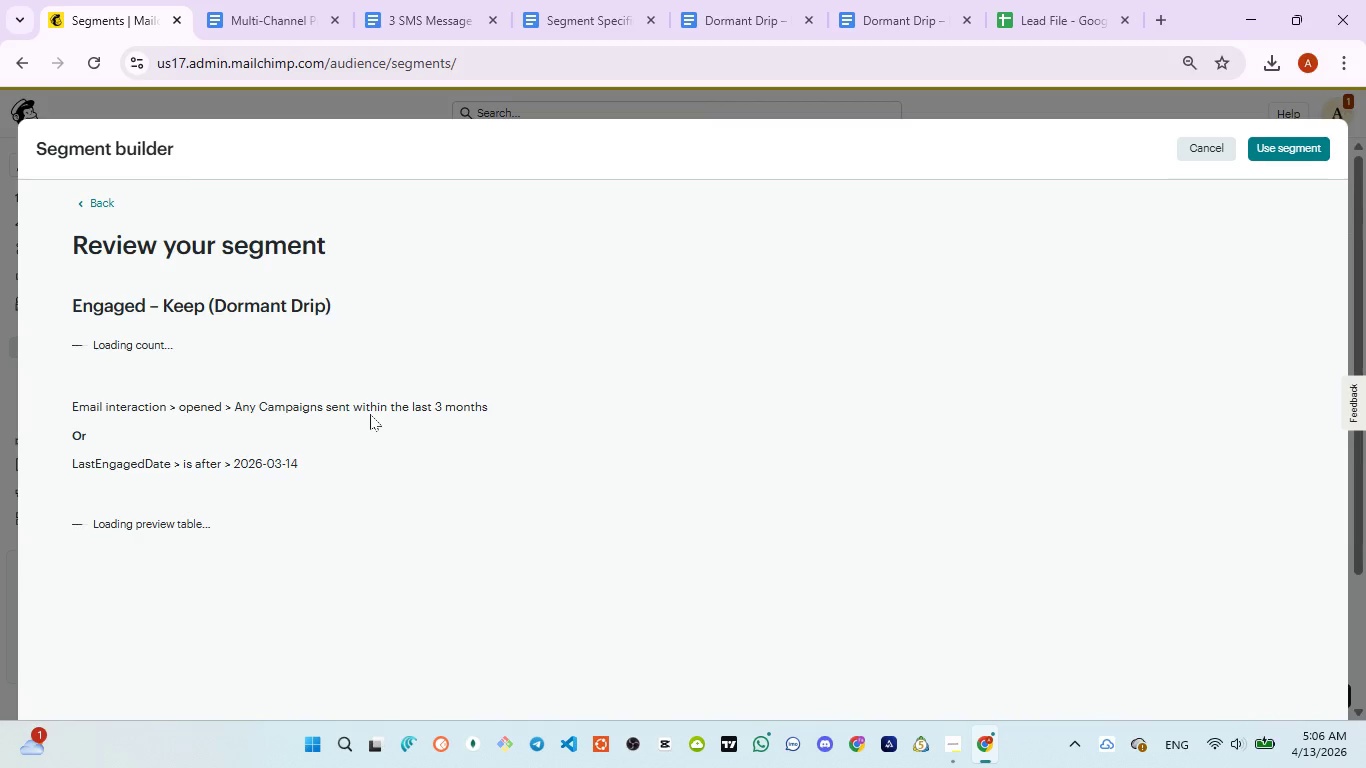 
scroll: coordinate [370, 414], scroll_direction: down, amount: 2.0
 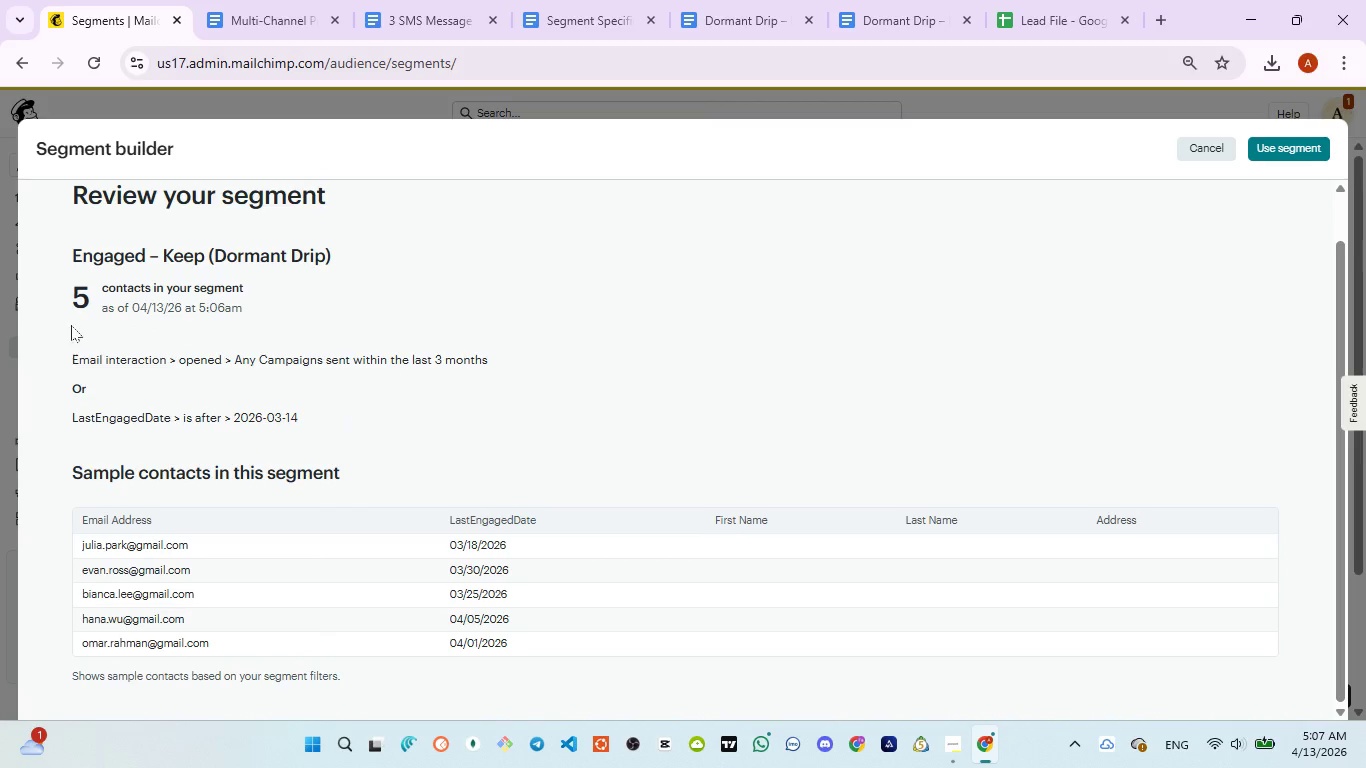 
left_click_drag(start_coordinate=[67, 240], to_coordinate=[332, 423])
 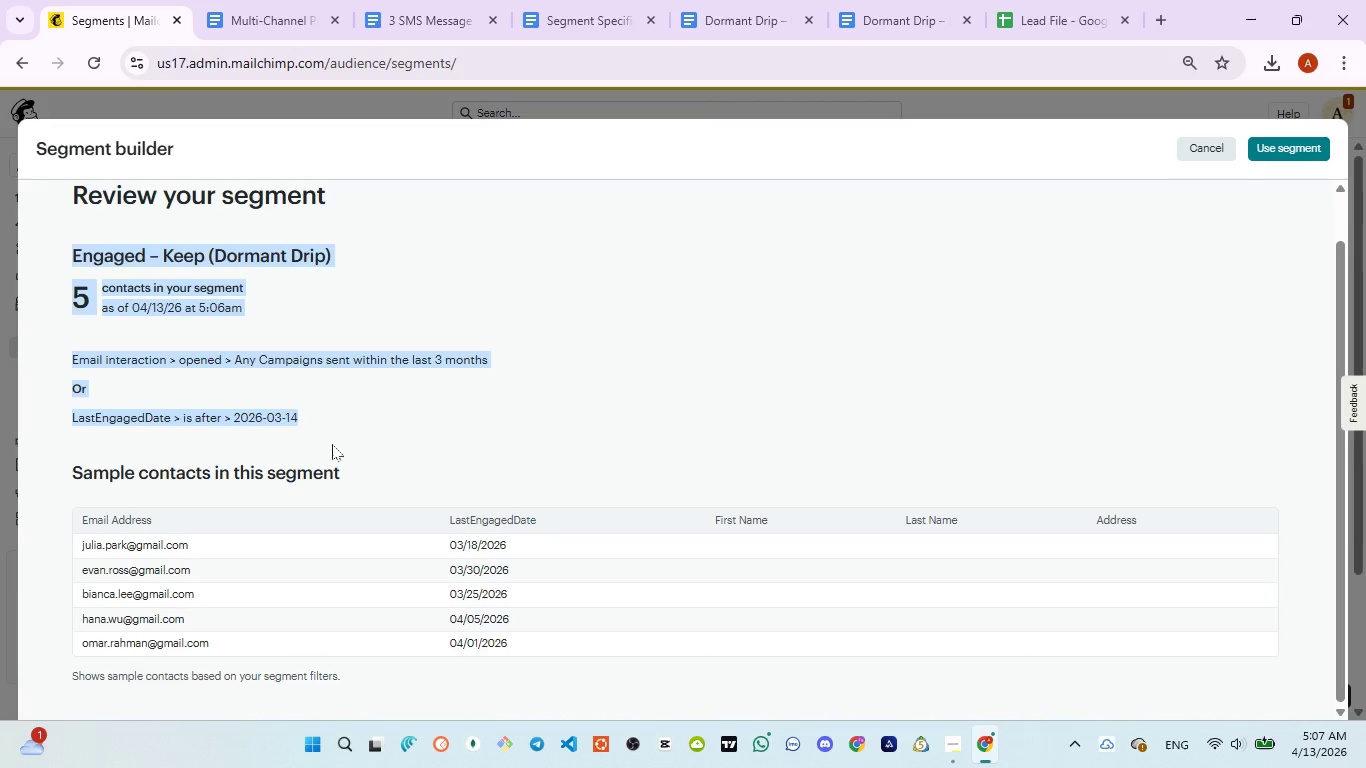 
wait(5.22)
 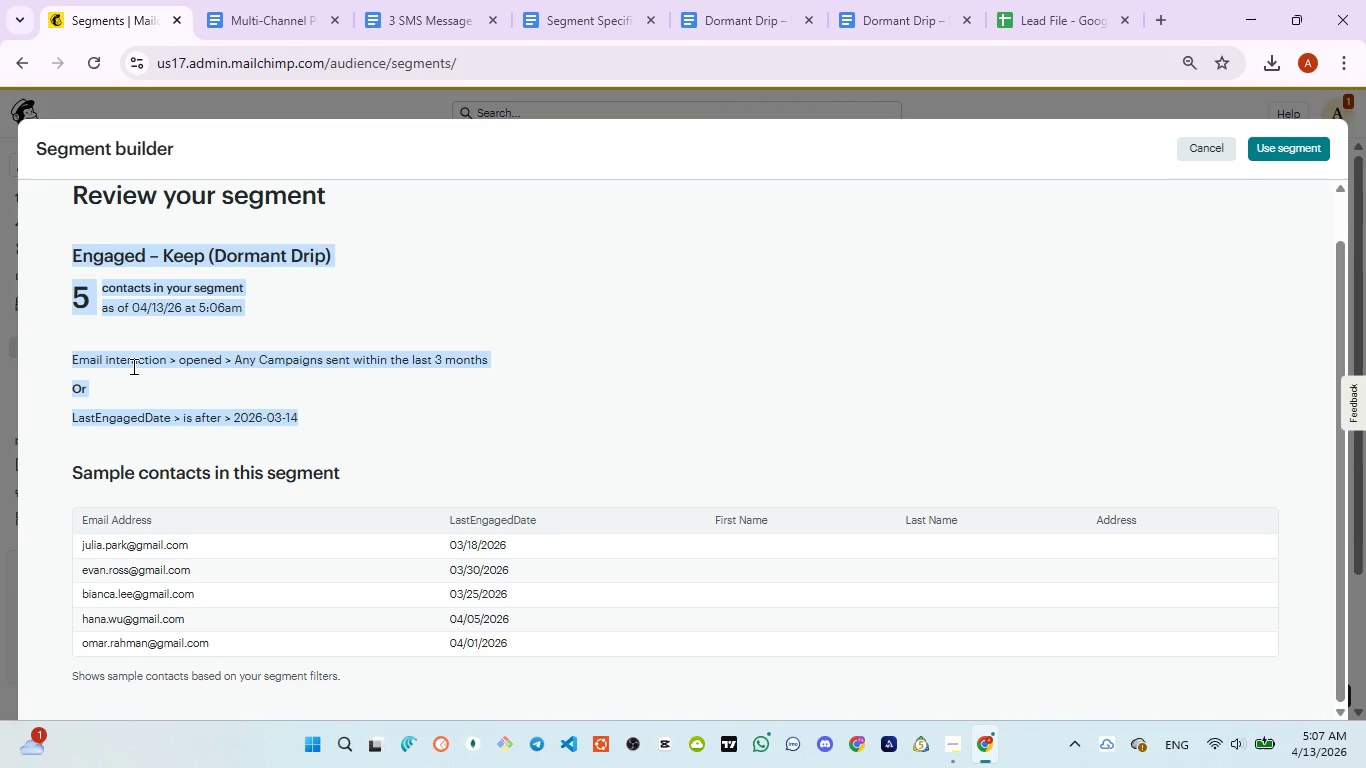 
left_click([72, 511])
 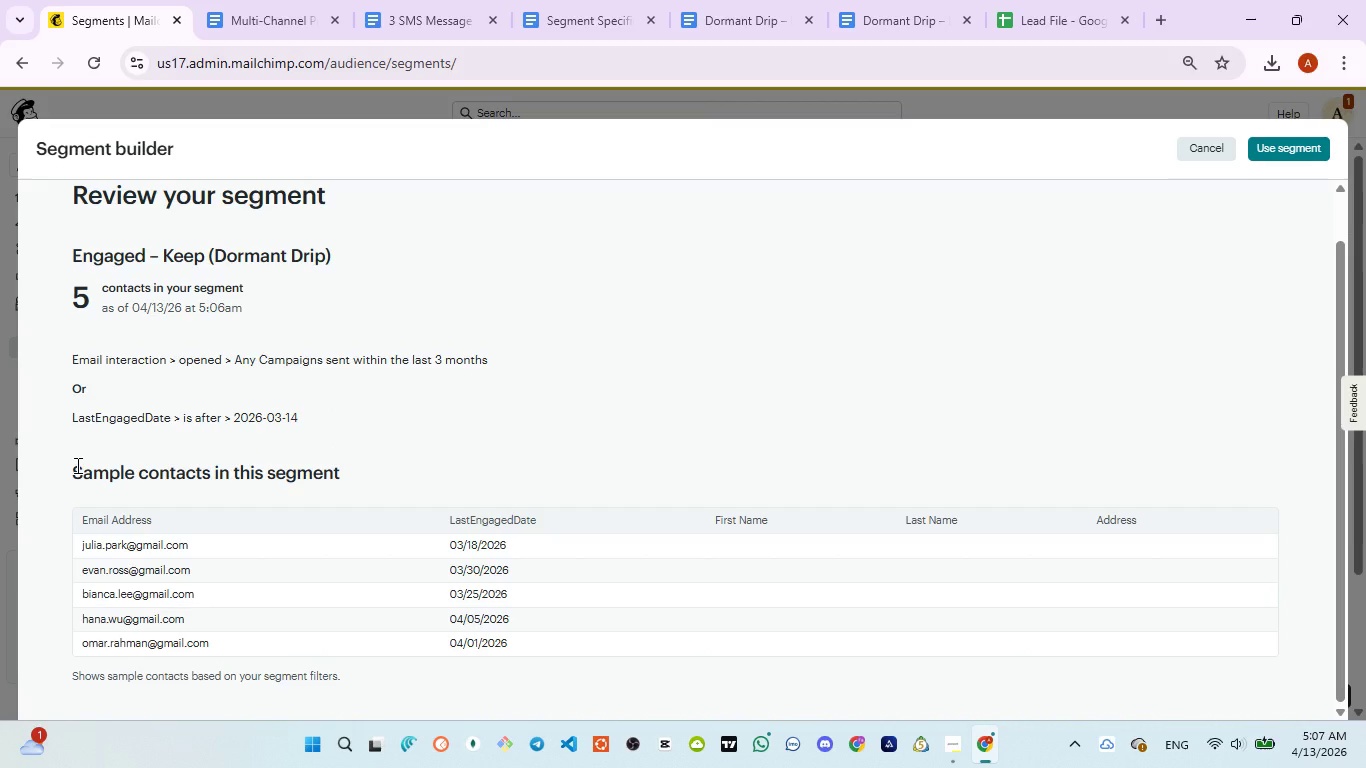 
scroll: coordinate [76, 465], scroll_direction: down, amount: 1.0
 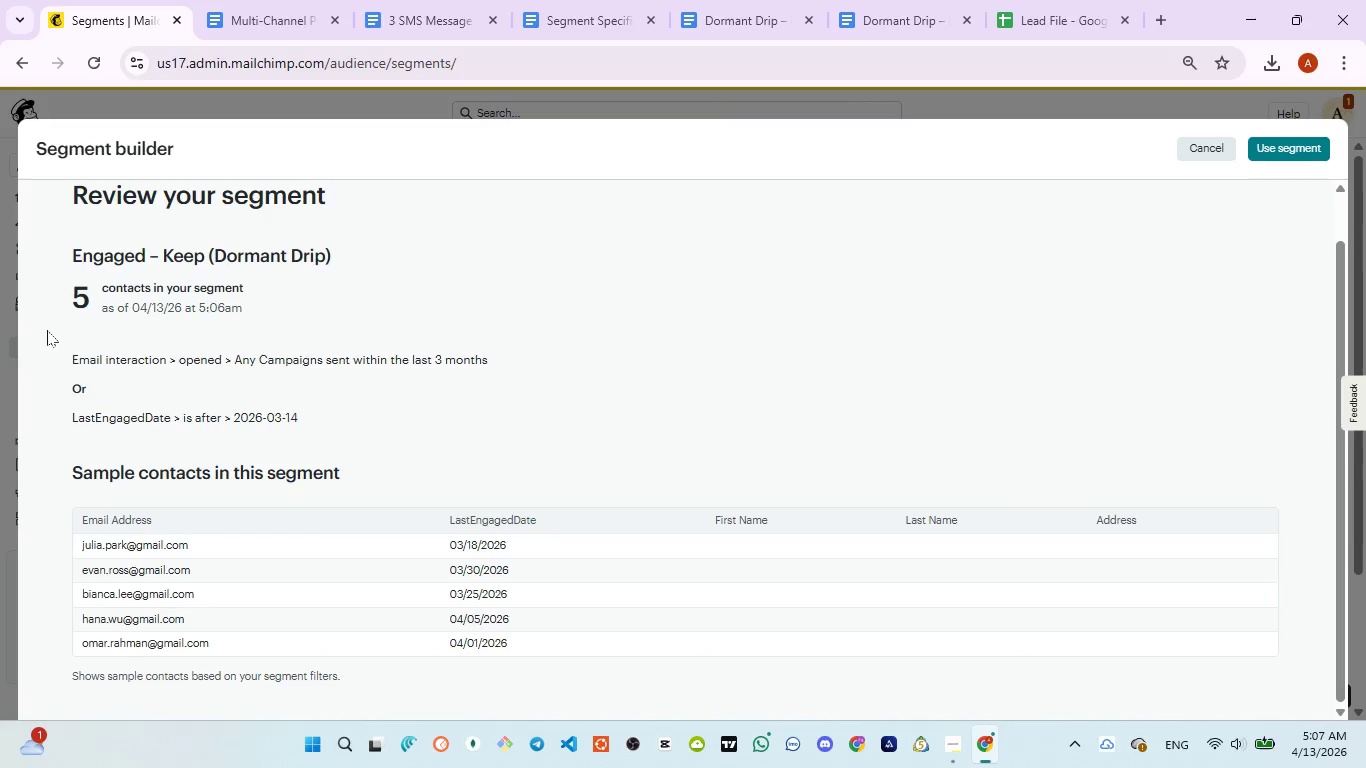 
left_click_drag(start_coordinate=[62, 342], to_coordinate=[307, 413])
 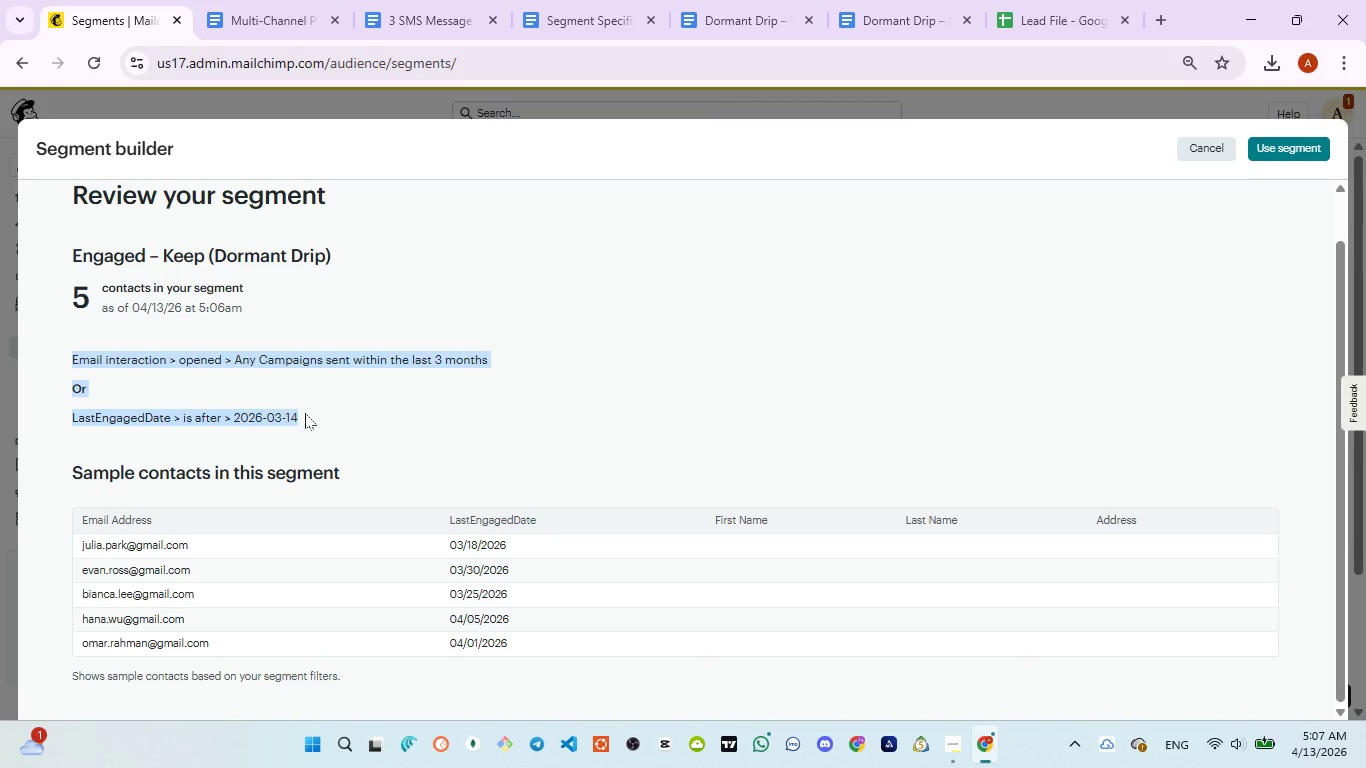 
key(Control+C)
 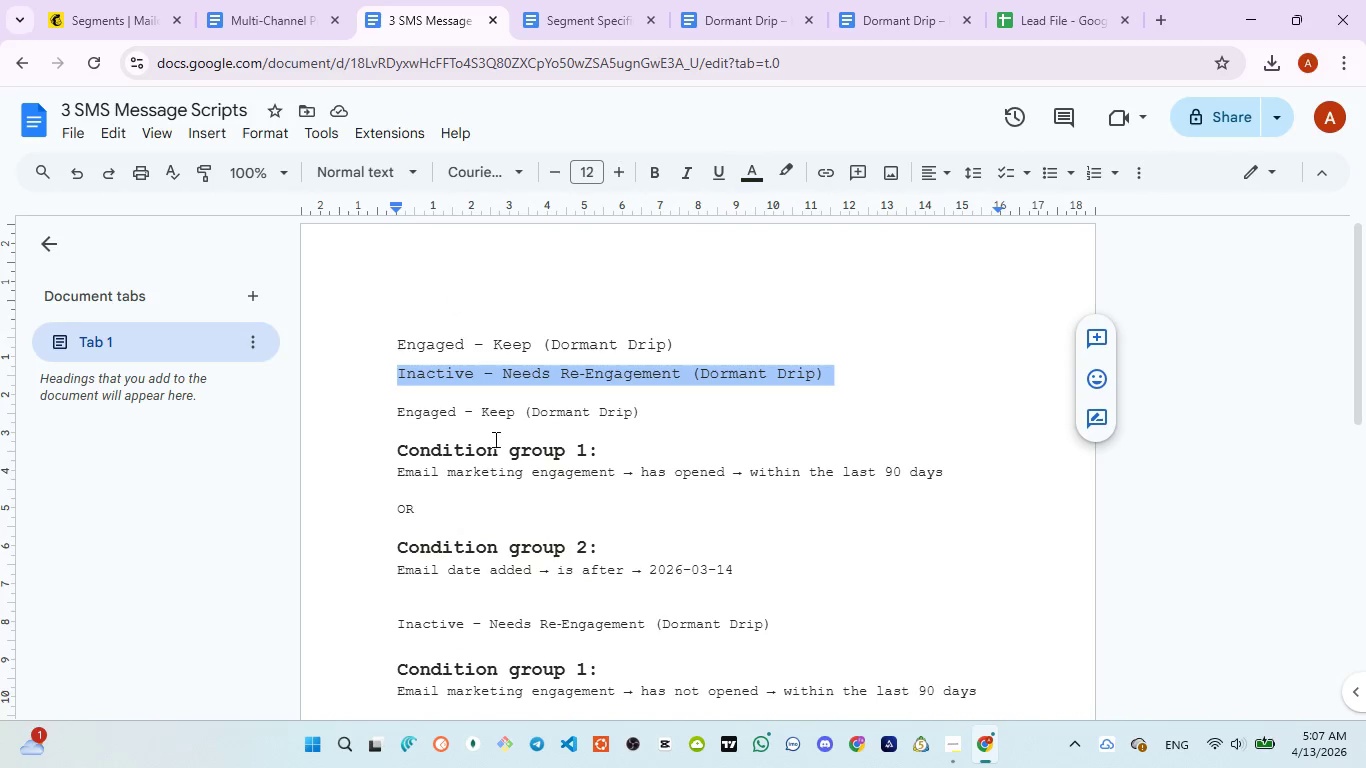 
left_click([404, 311])
 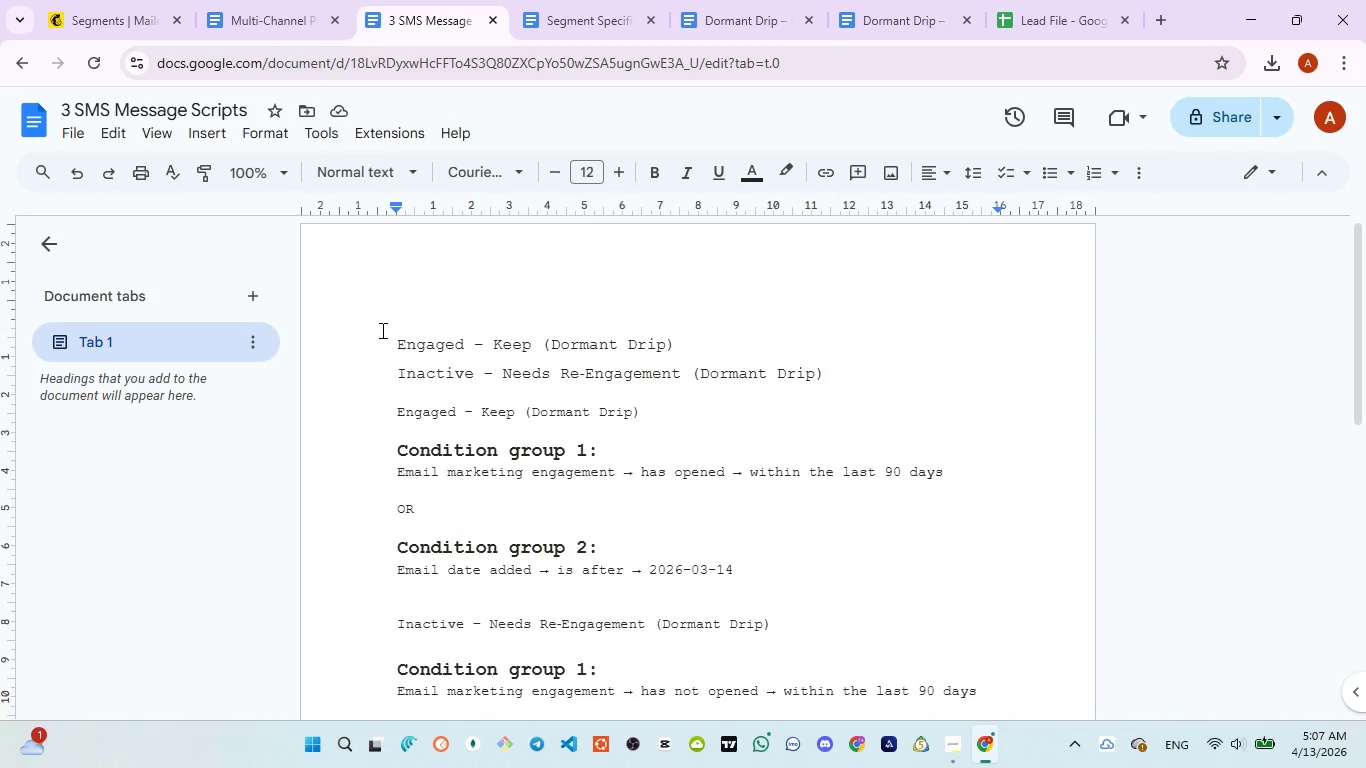 
left_click([396, 335])
 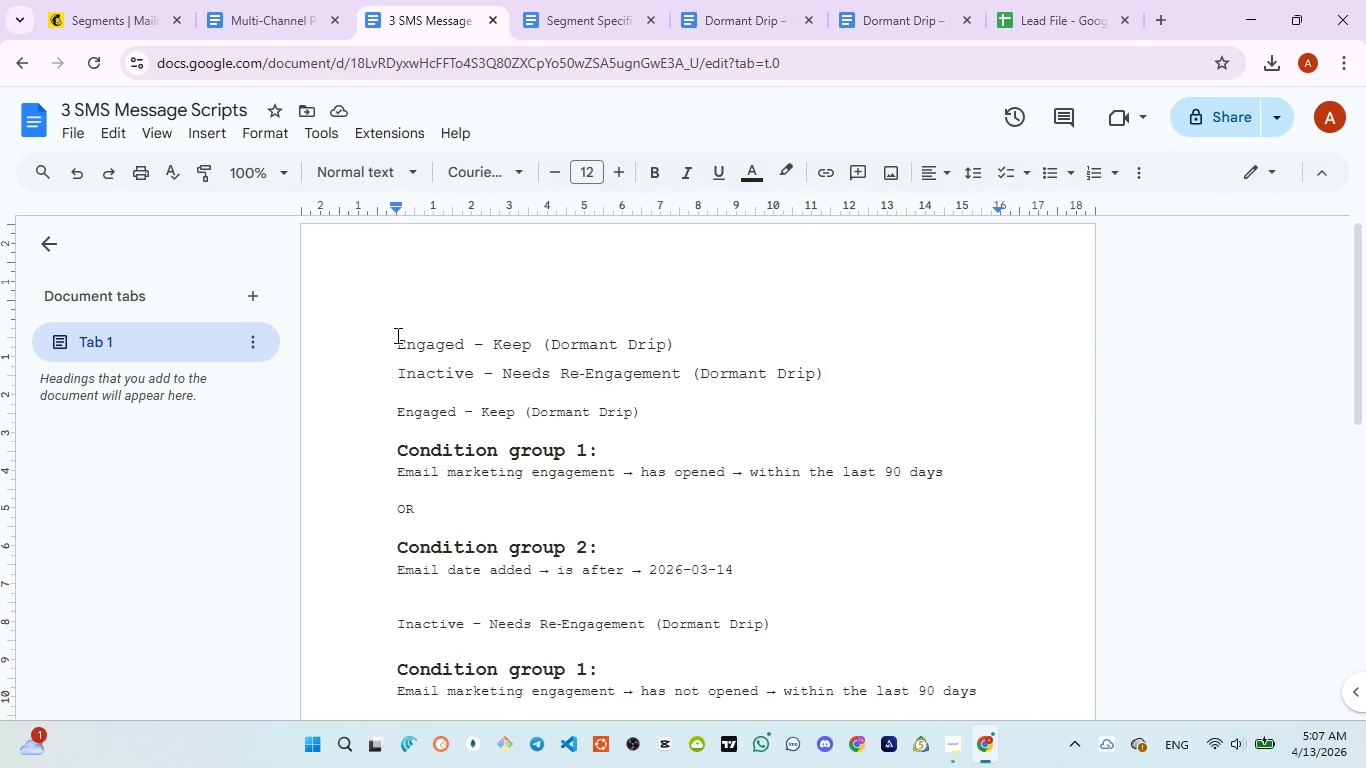 
key(Enter)
 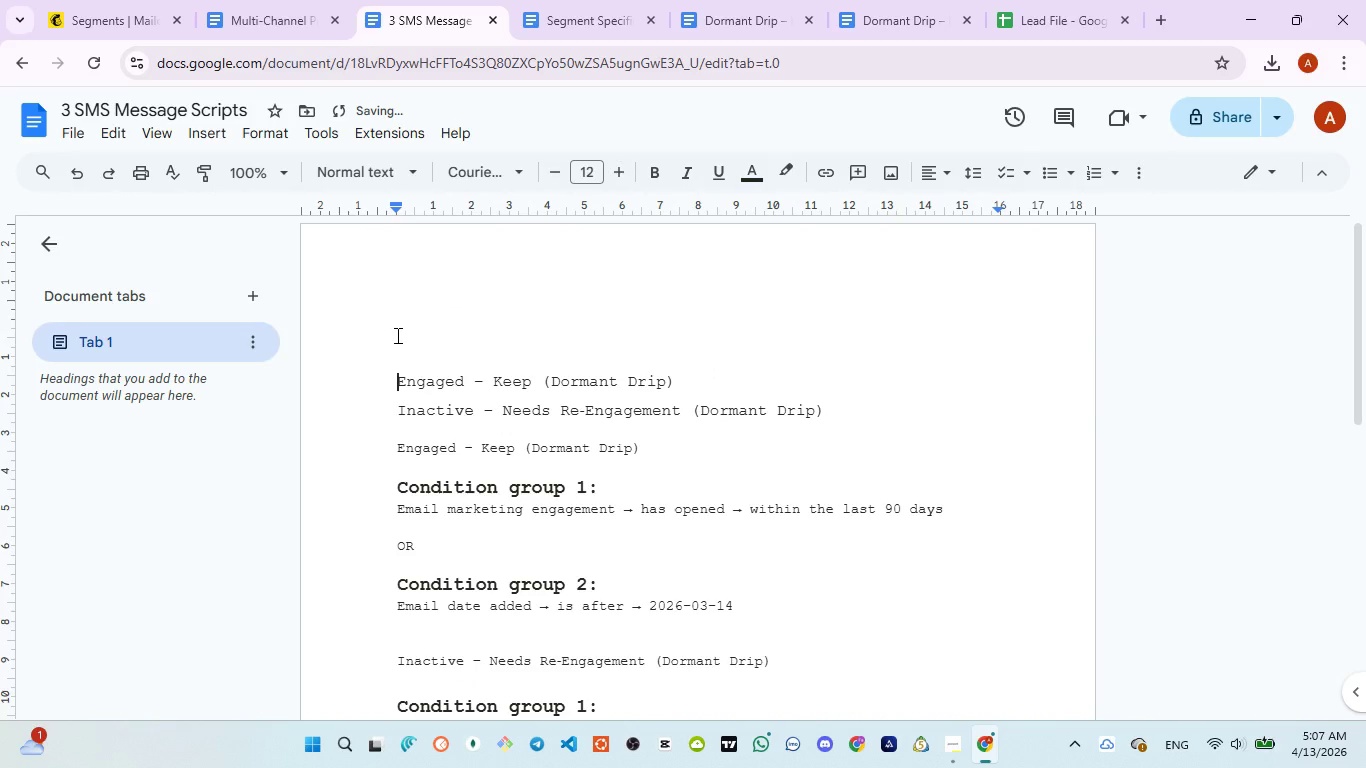 
key(Control+ControlLeft)
 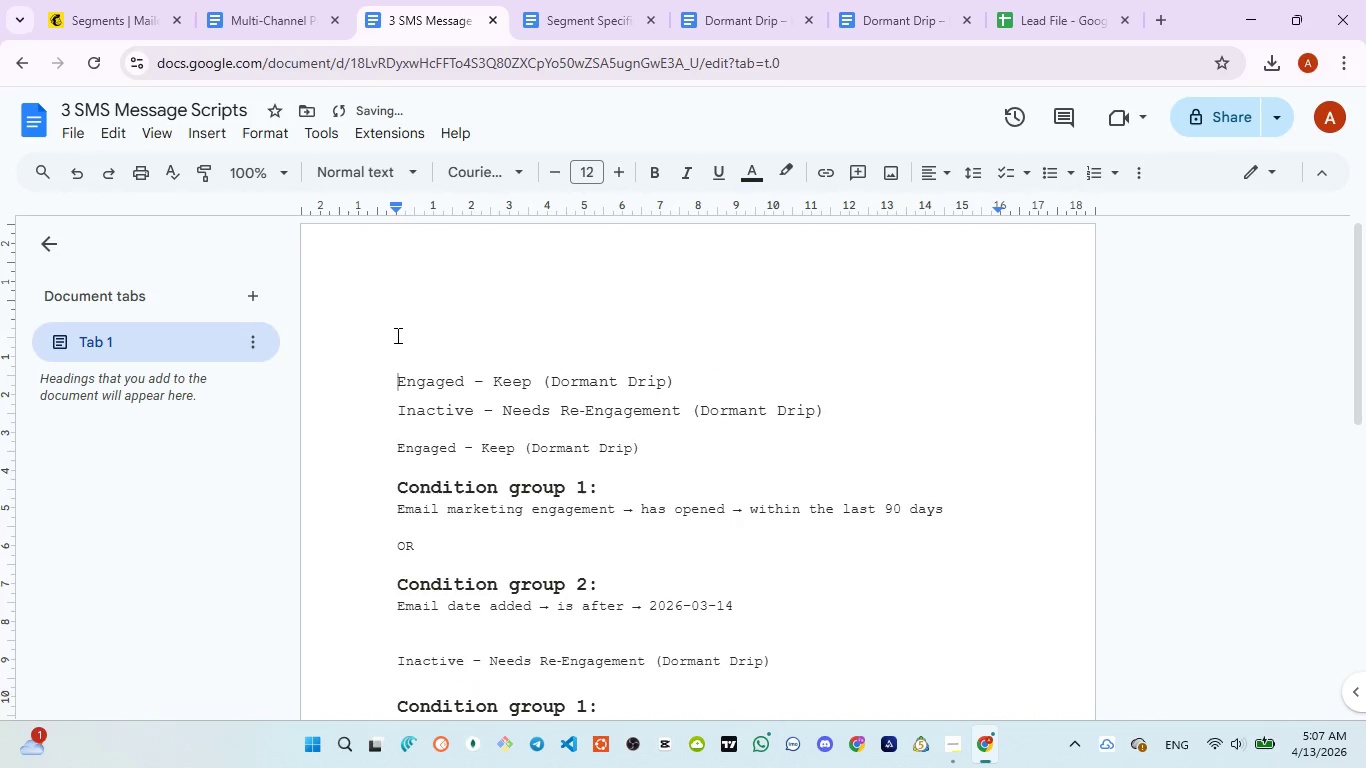 
key(Control+V)
 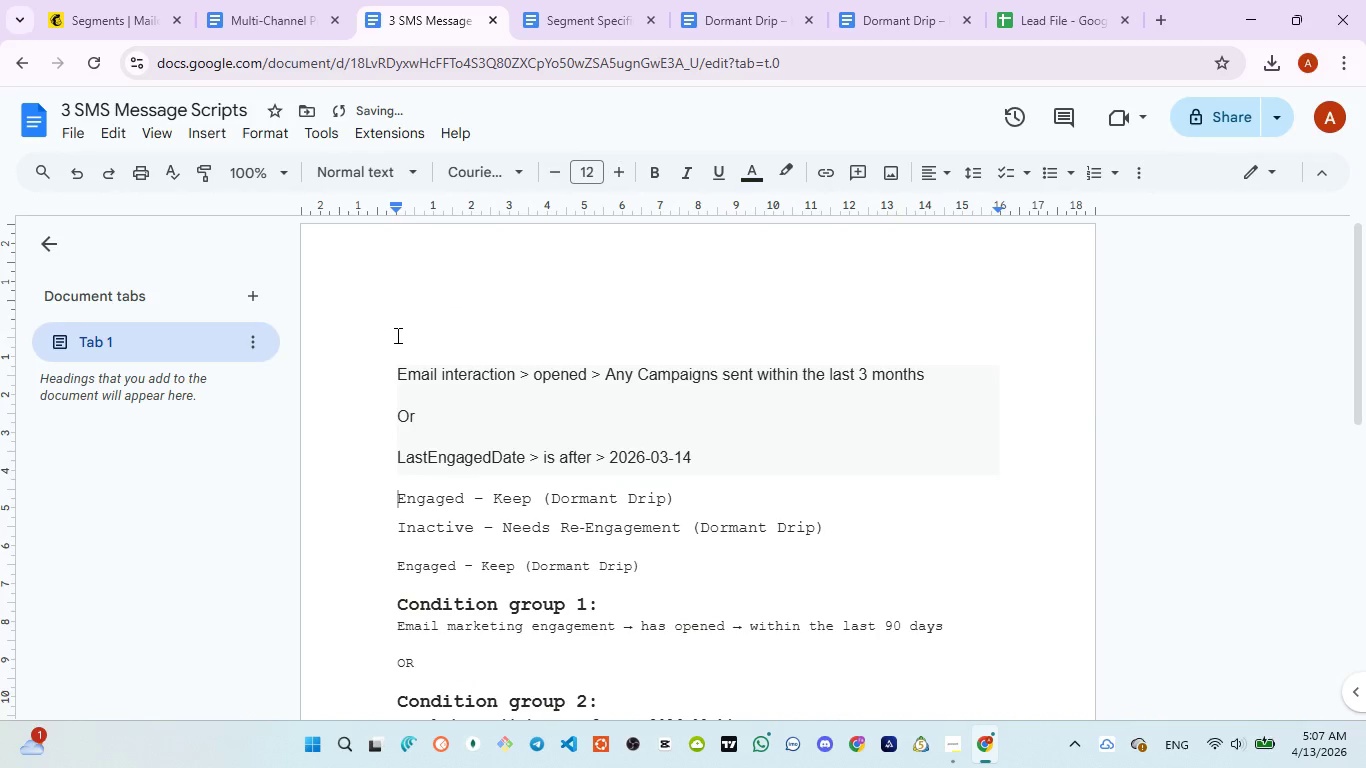 
key(Enter)
 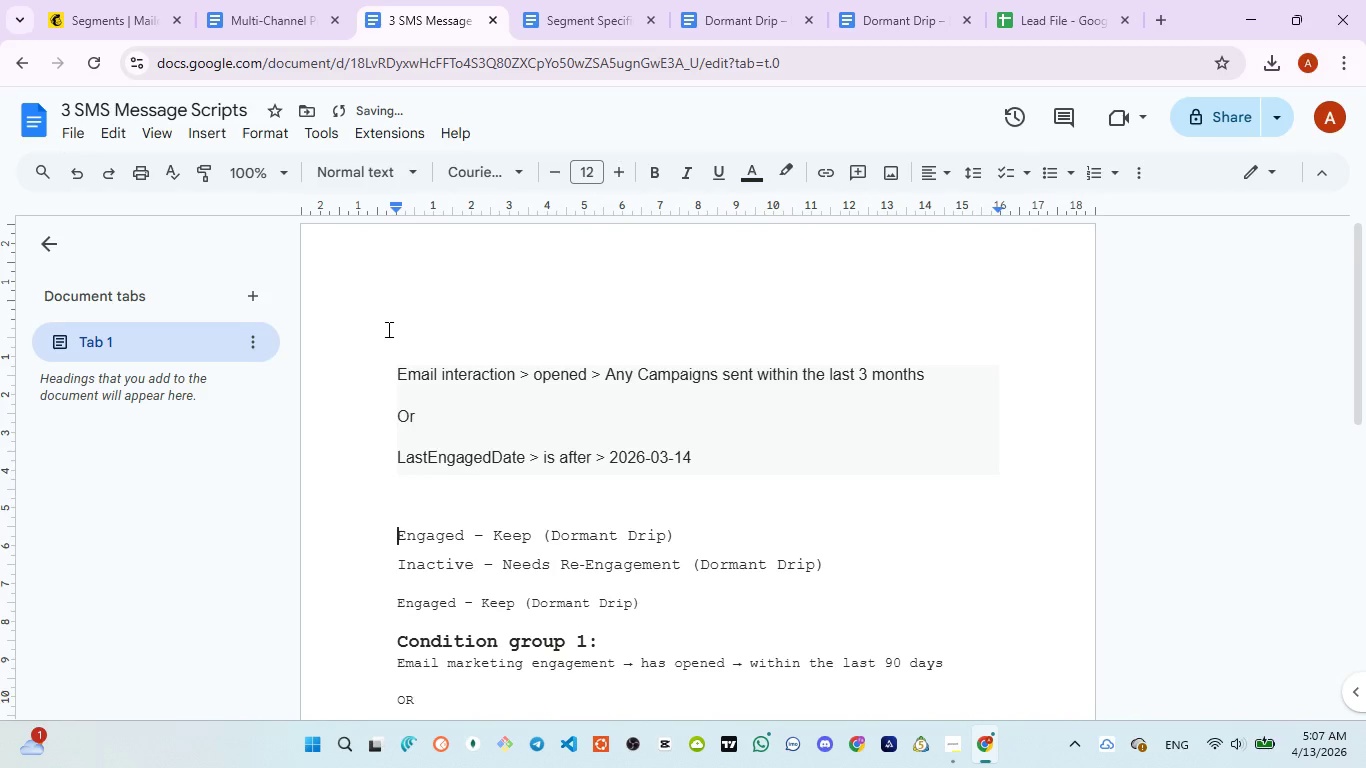 
left_click([54, 0])
 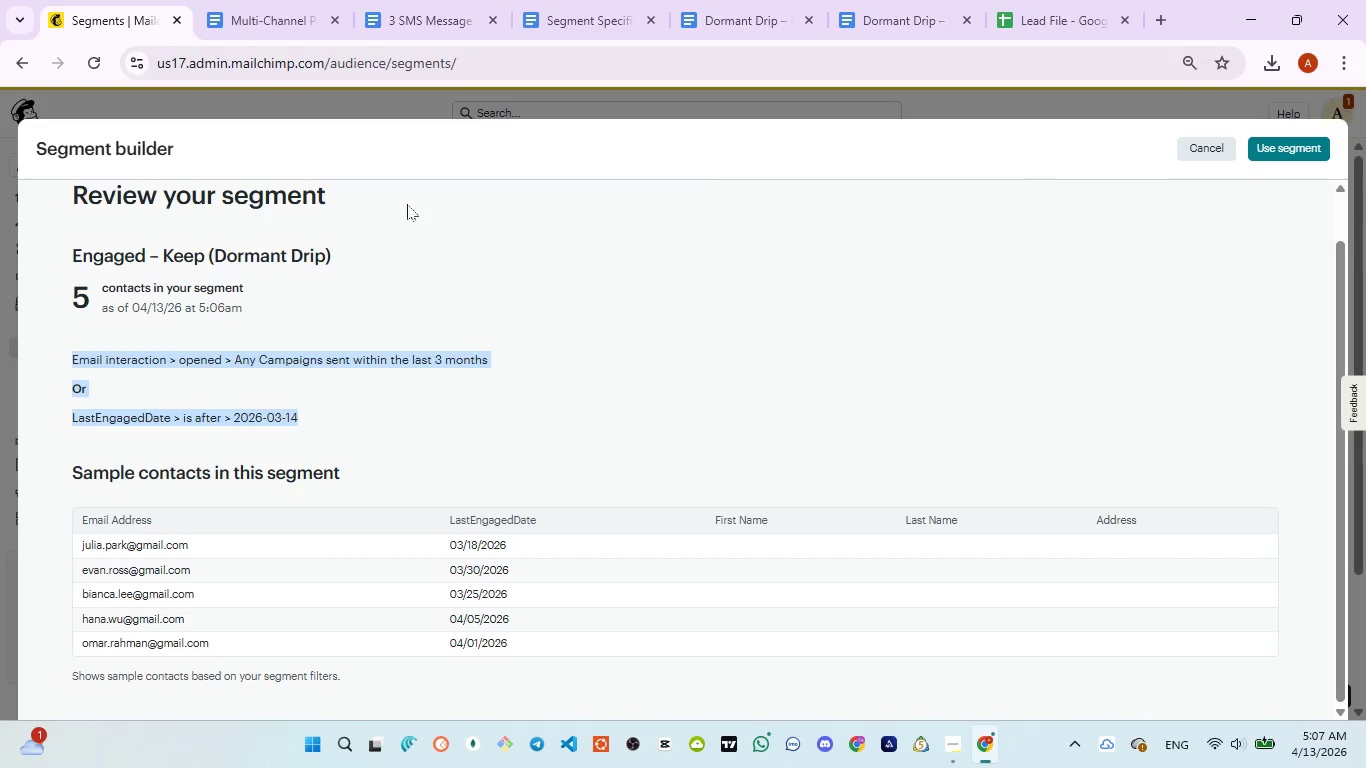 
scroll: coordinate [137, 277], scroll_direction: up, amount: 5.0
 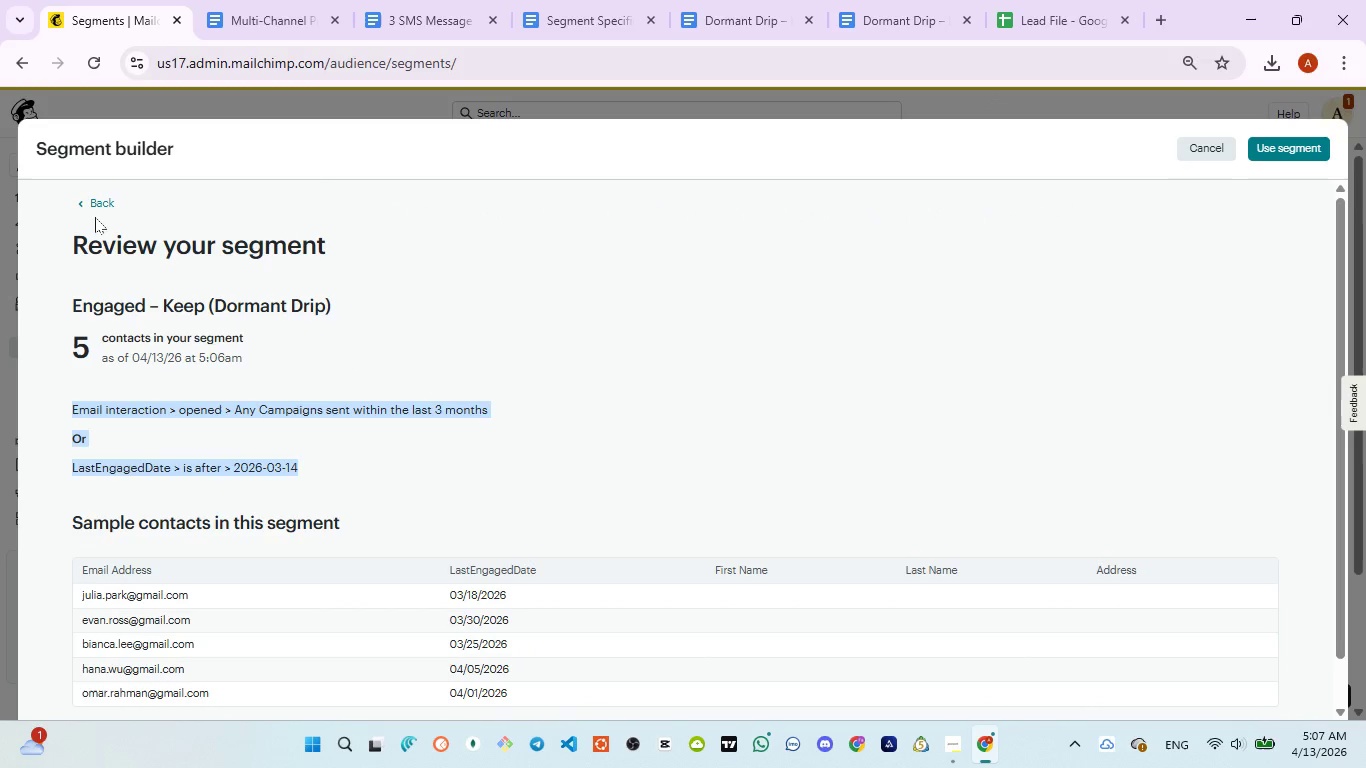 
left_click([95, 217])
 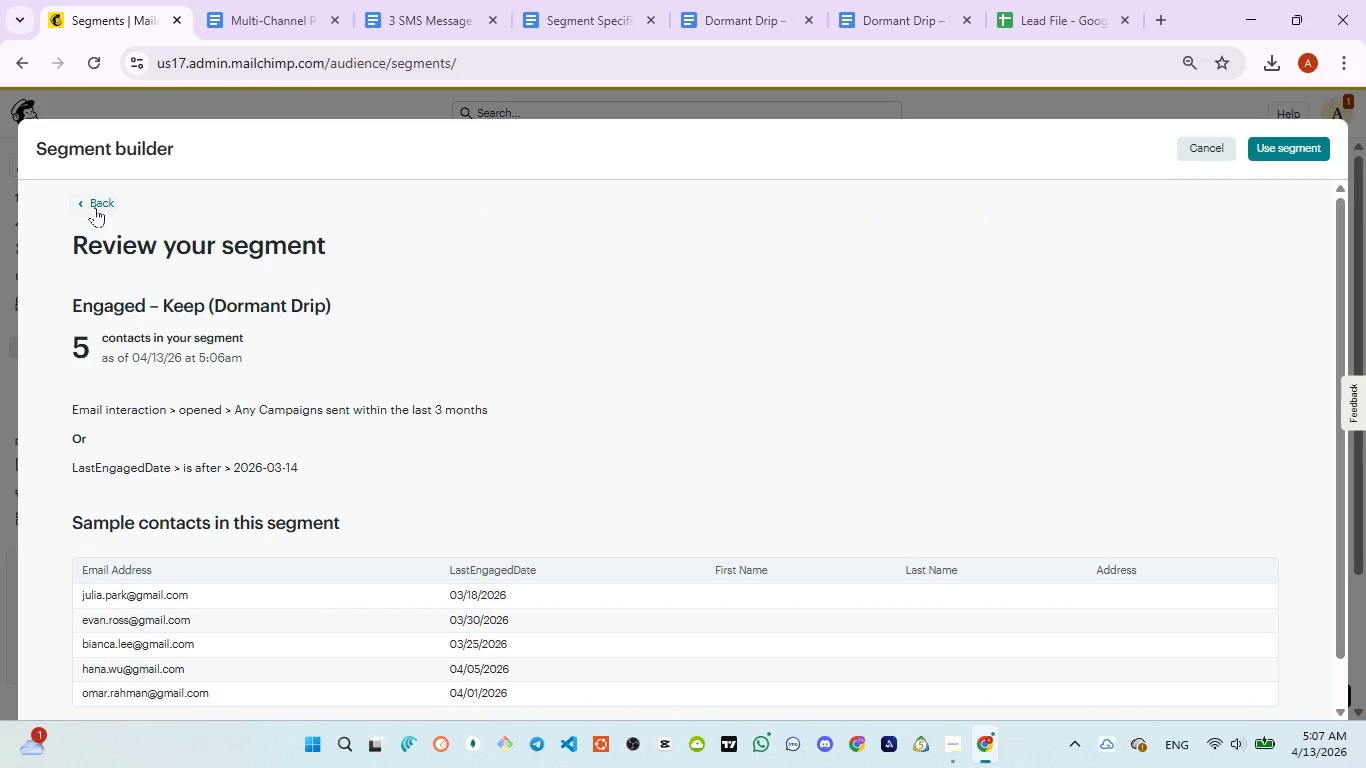 
left_click([95, 207])
 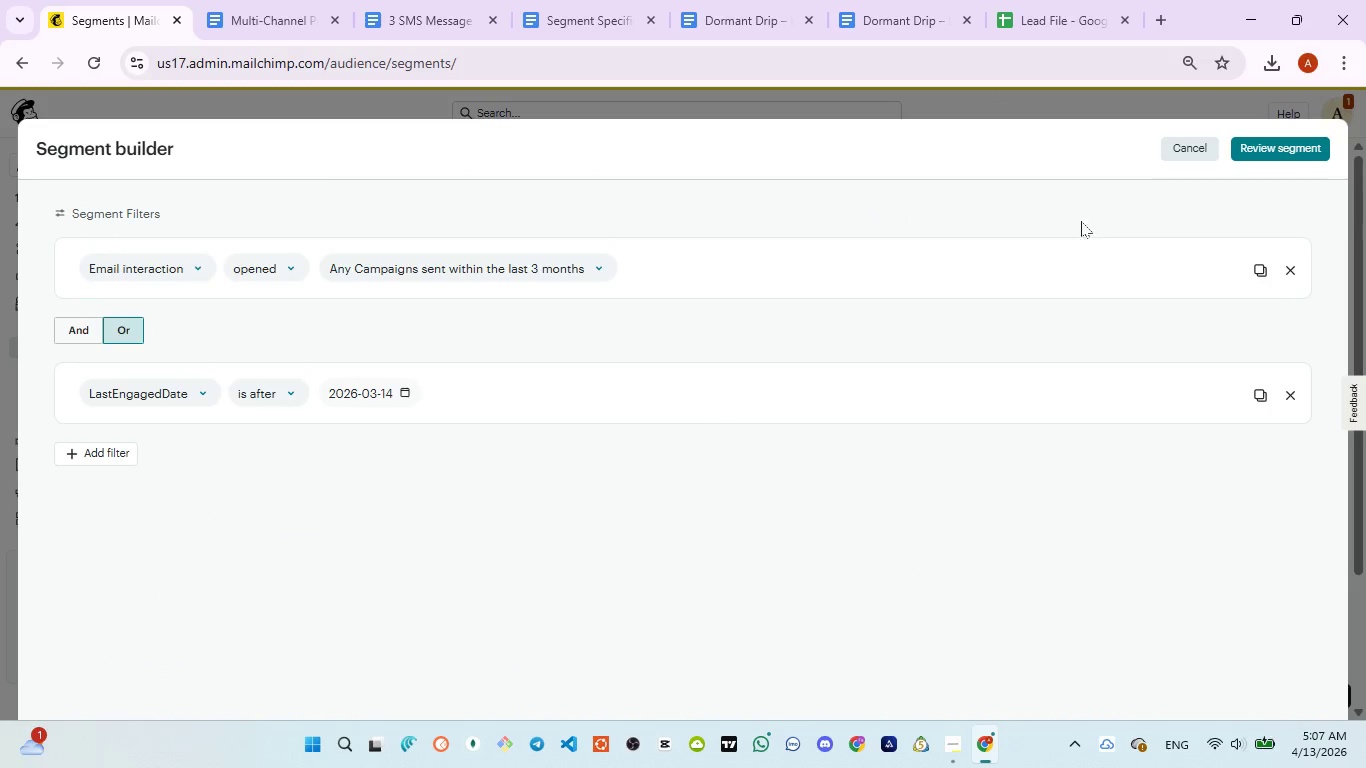 
left_click([1182, 154])
 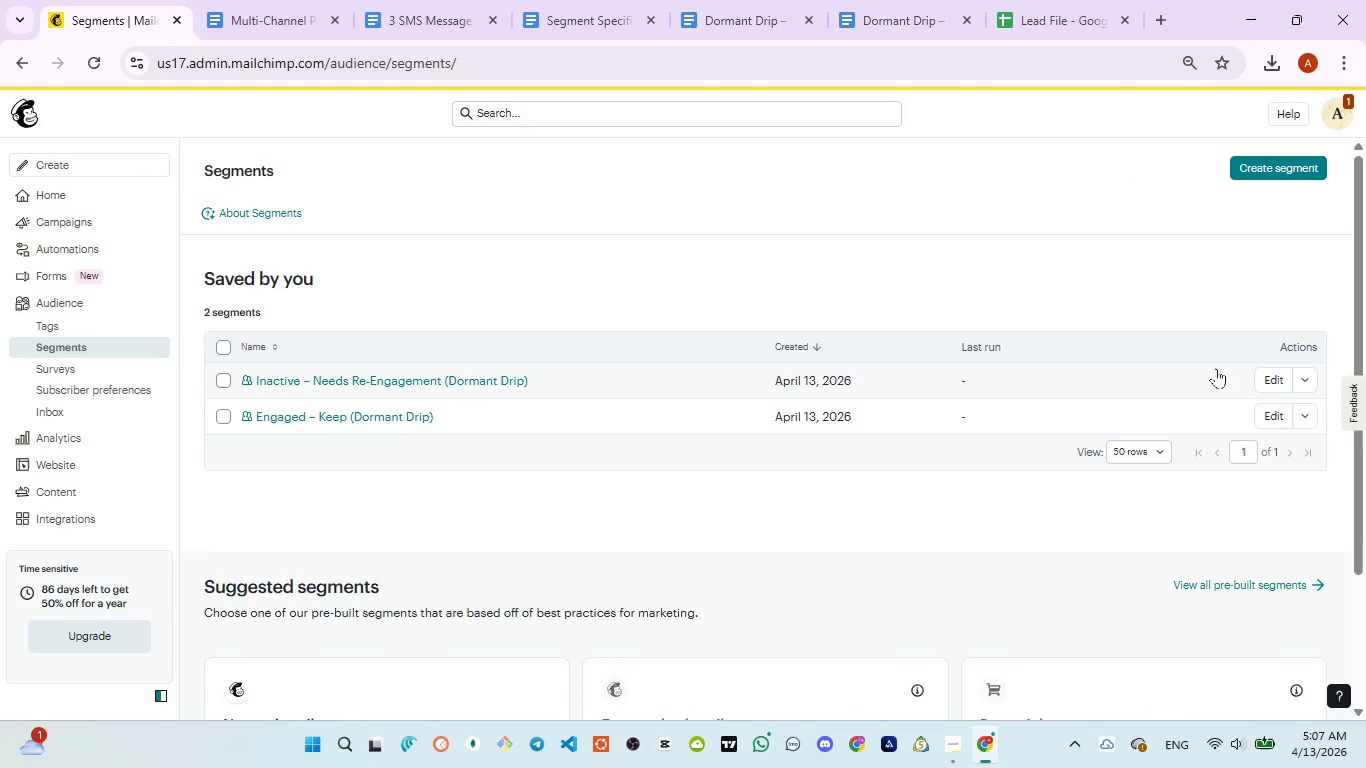 
left_click([1267, 378])
 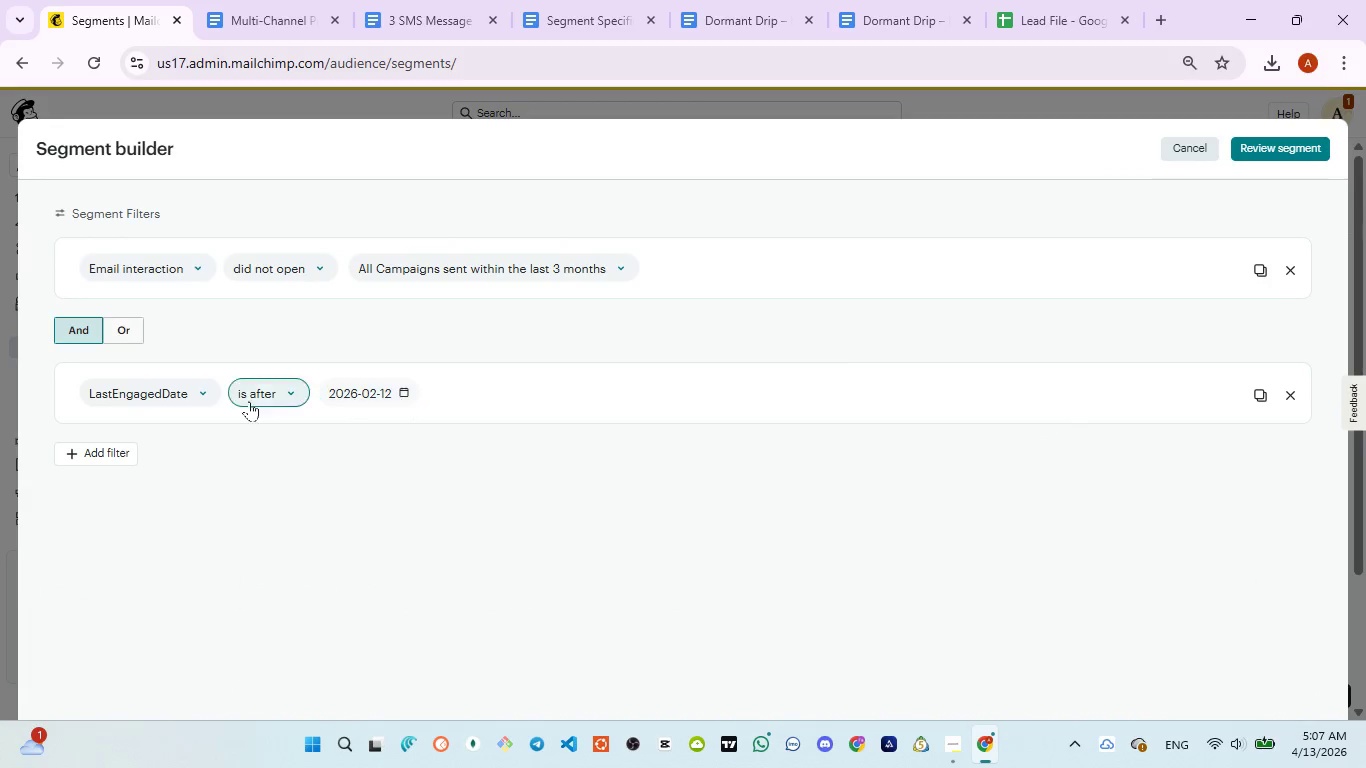 
wait(6.89)
 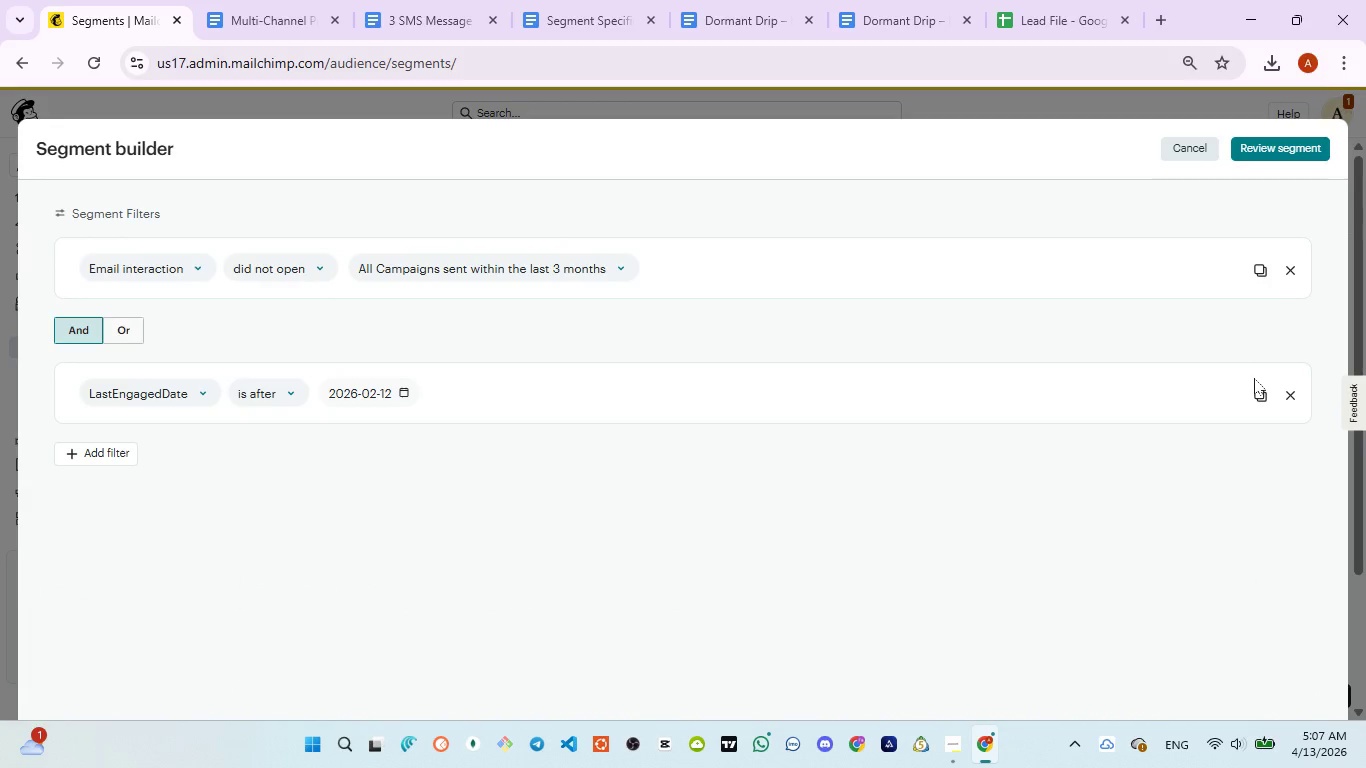 
mouse_move([193, 275])
 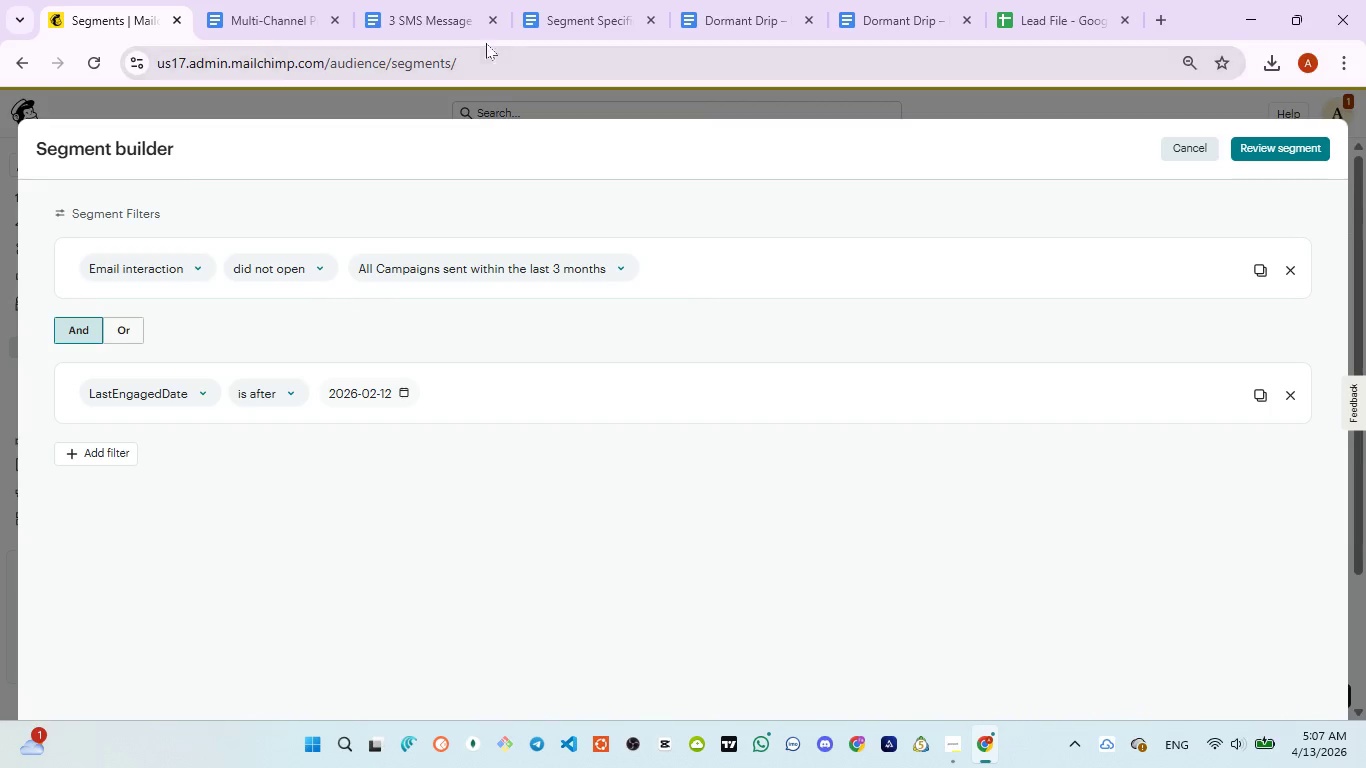 
left_click([414, 13])
 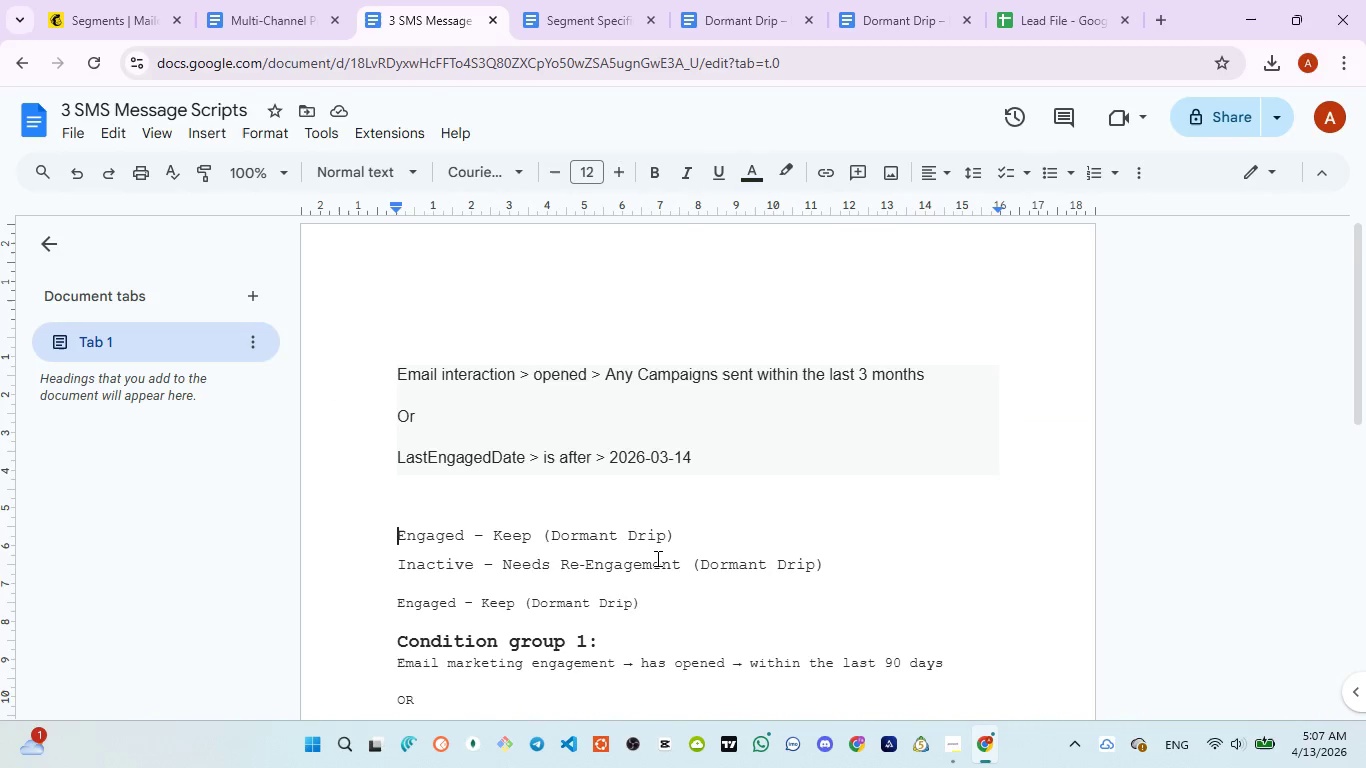 
scroll: coordinate [656, 560], scroll_direction: down, amount: 5.0
 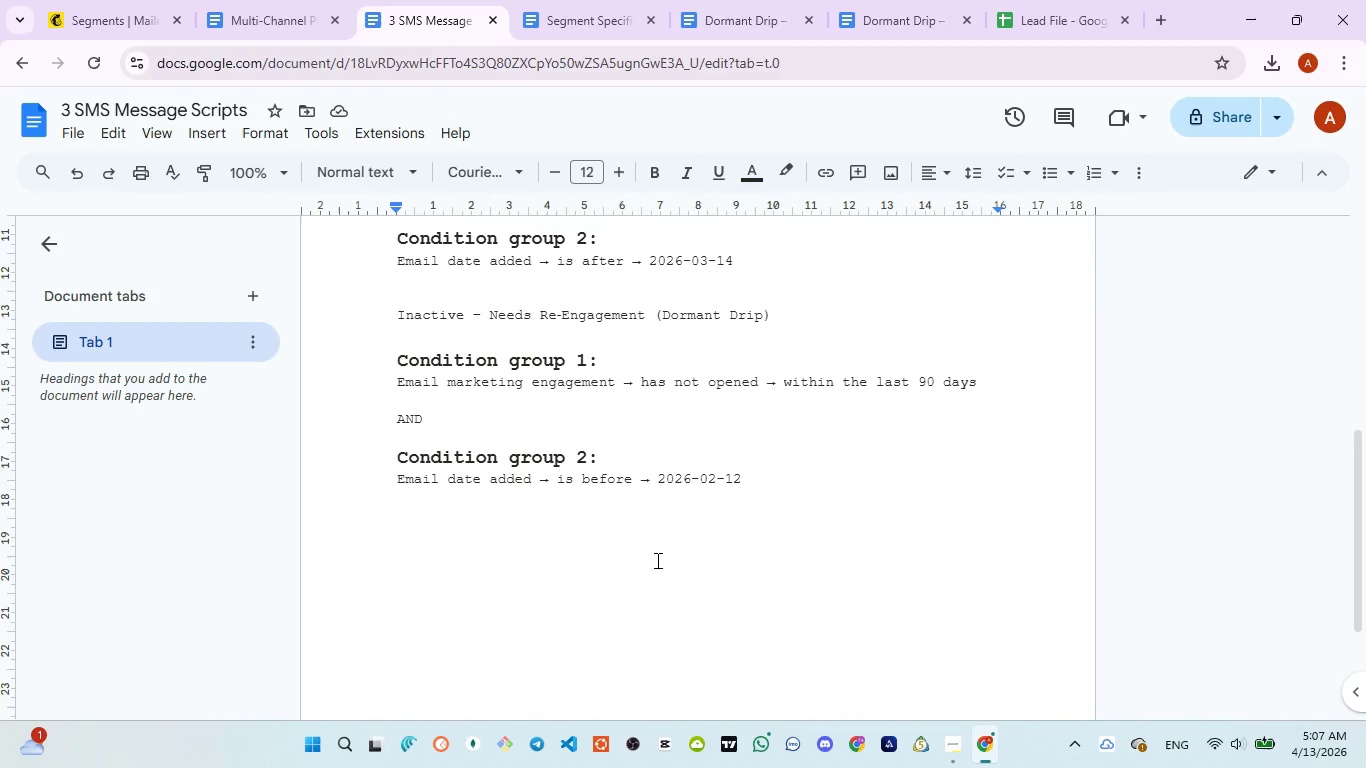 
scroll: coordinate [656, 560], scroll_direction: up, amount: 2.0
 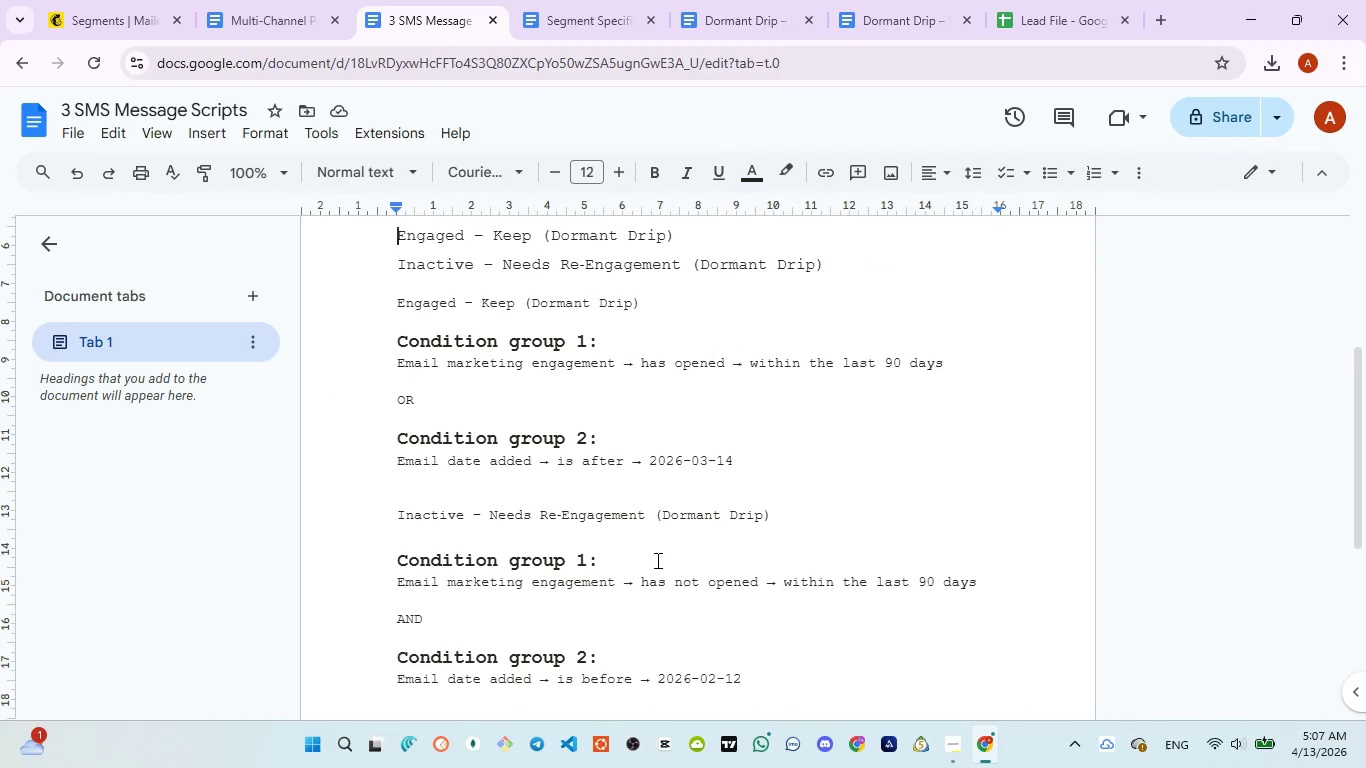 
scroll: coordinate [655, 560], scroll_direction: down, amount: 1.0
 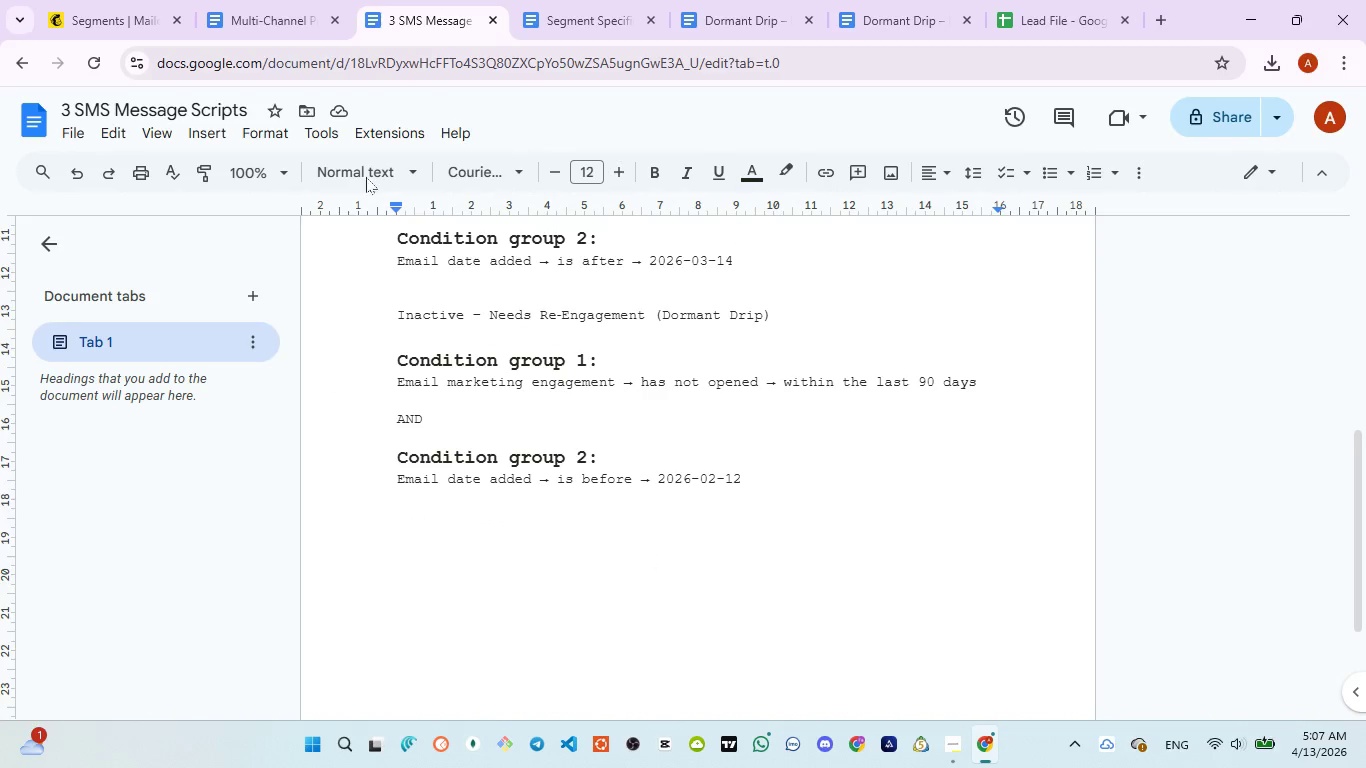 
left_click([82, 28])
 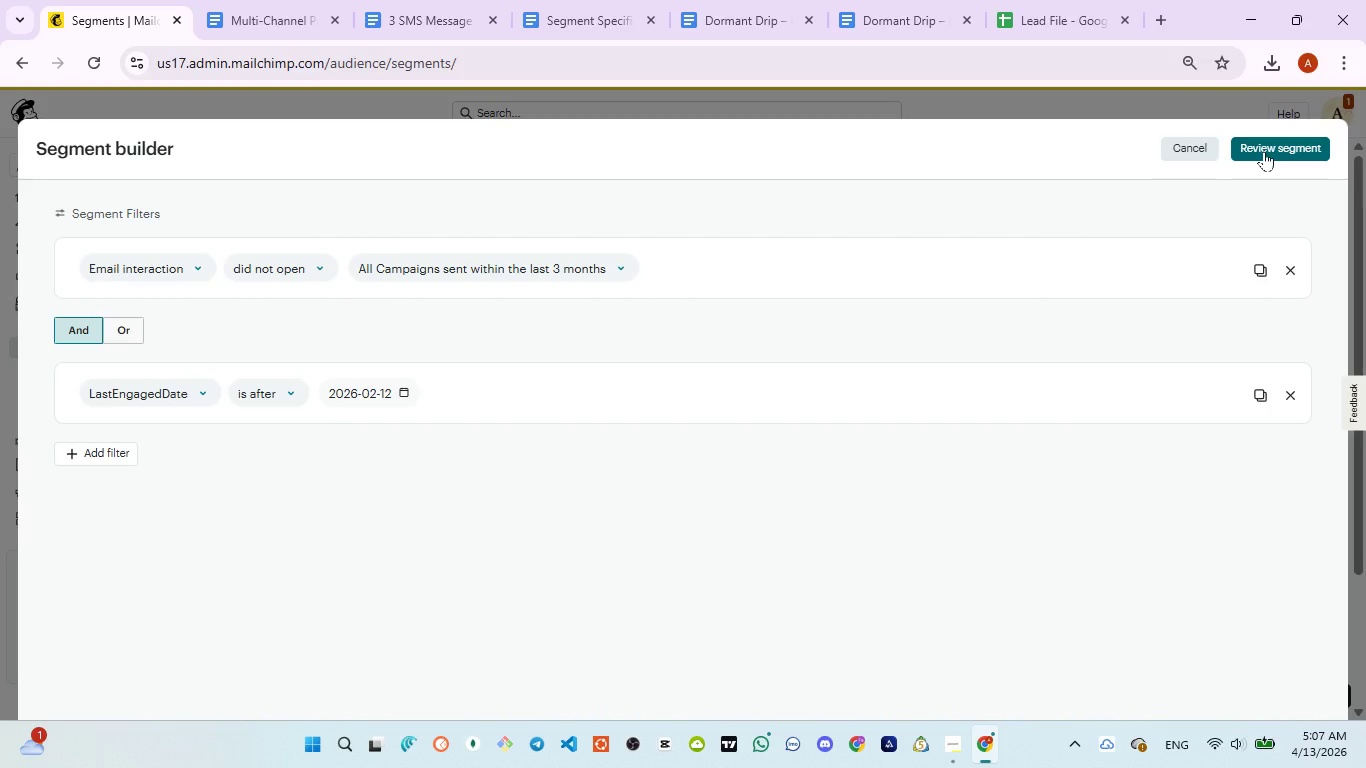 
left_click([1264, 151])
 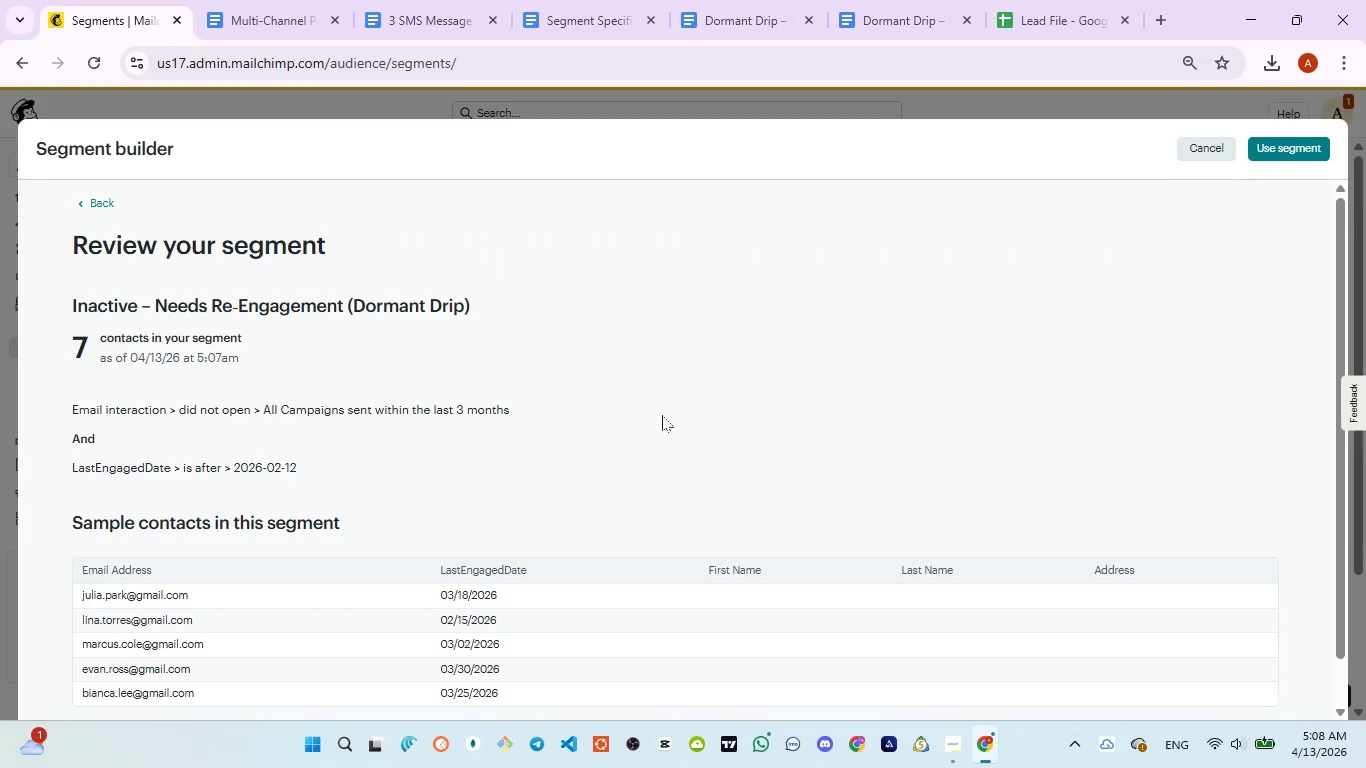 
scroll: coordinate [556, 510], scroll_direction: down, amount: 1.0
 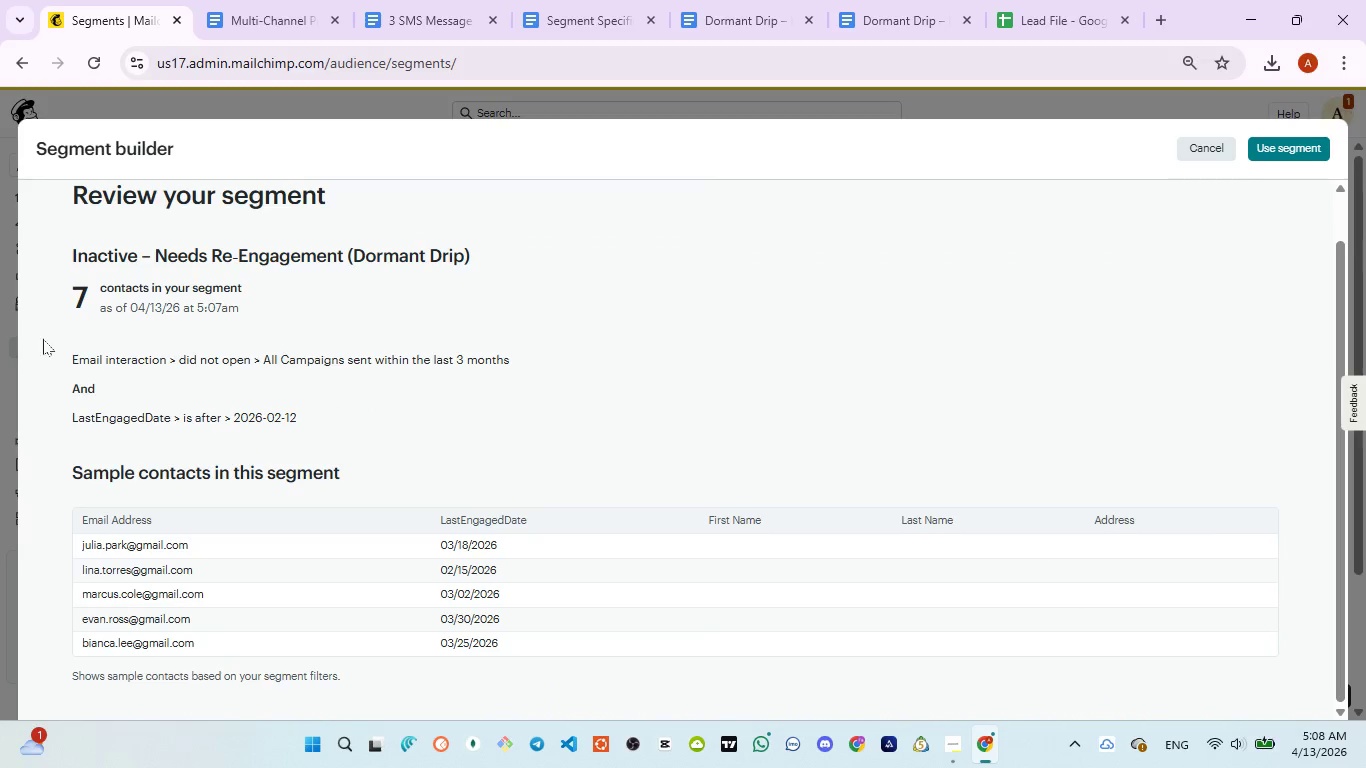 
left_click_drag(start_coordinate=[56, 343], to_coordinate=[317, 407])
 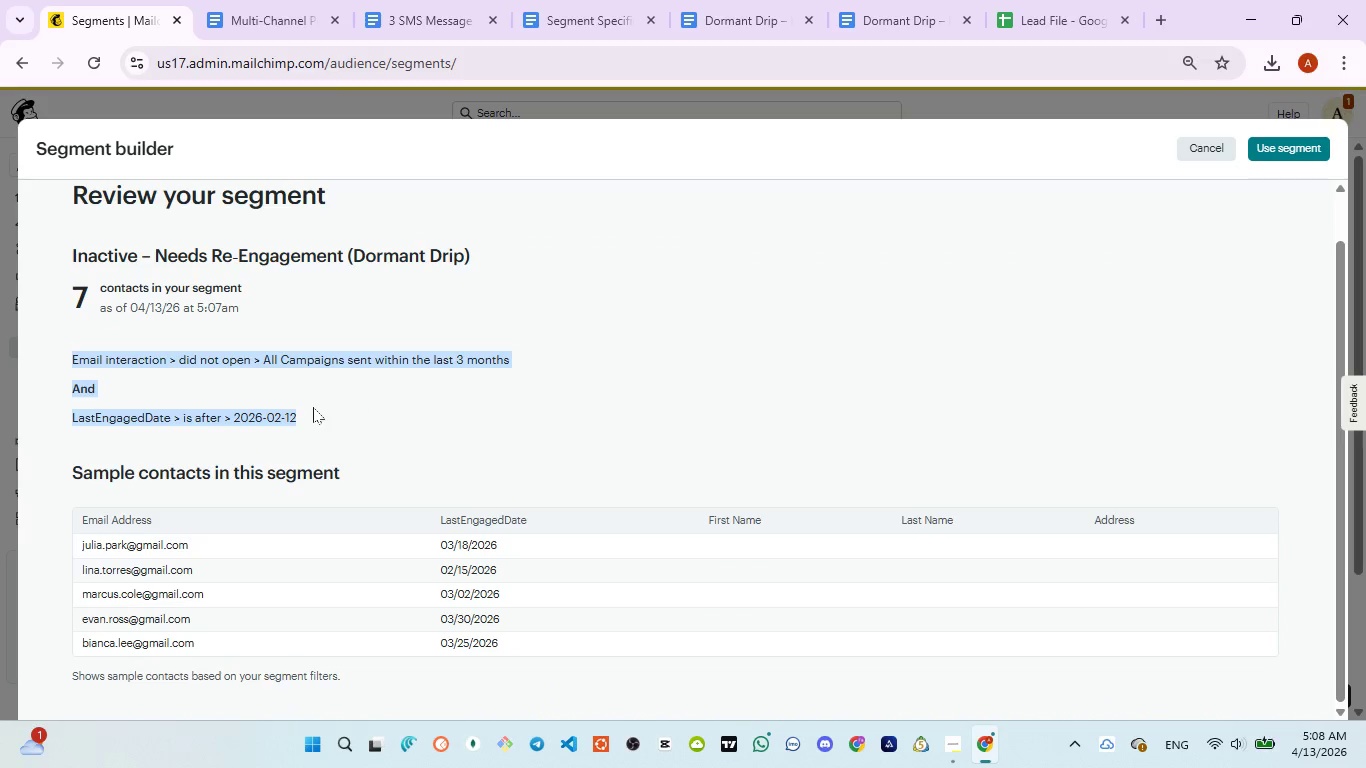 
key(Control+C)
 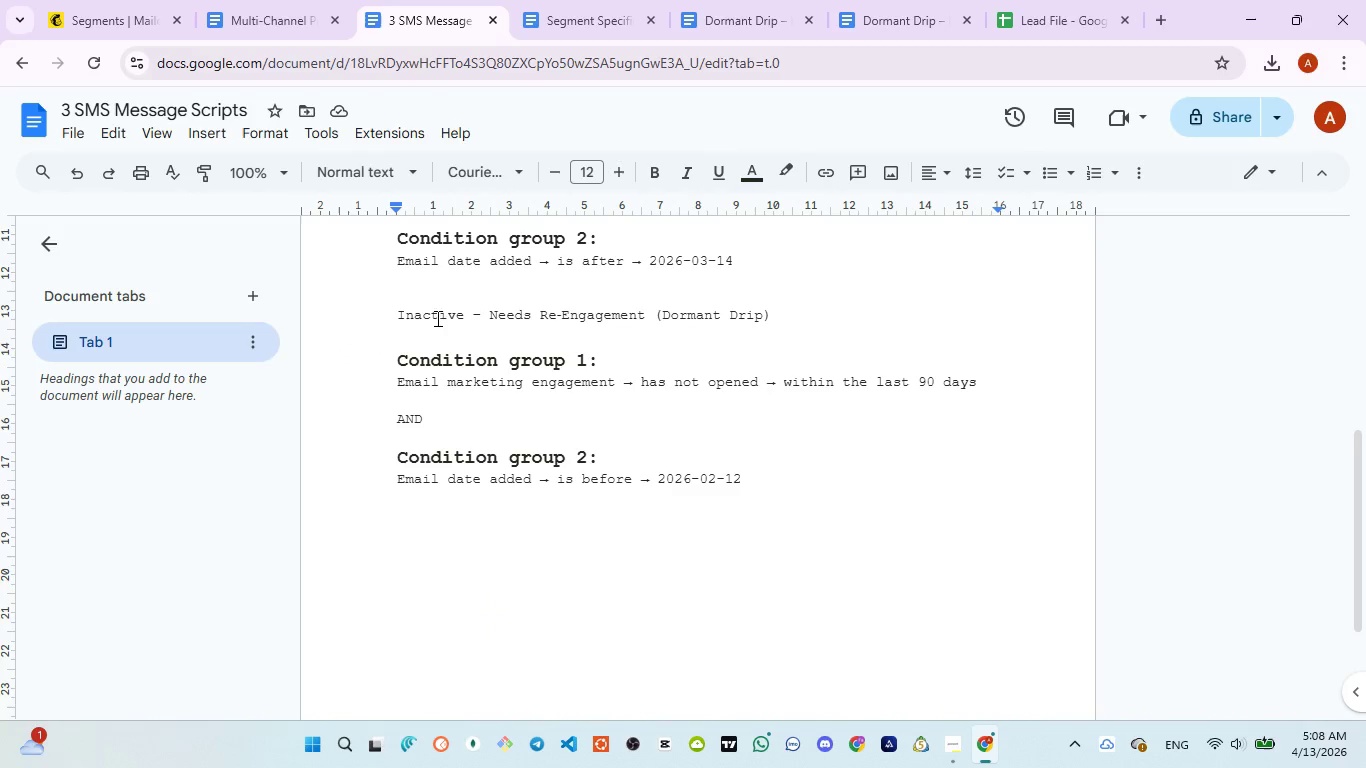 
scroll: coordinate [417, 336], scroll_direction: up, amount: 10.0
 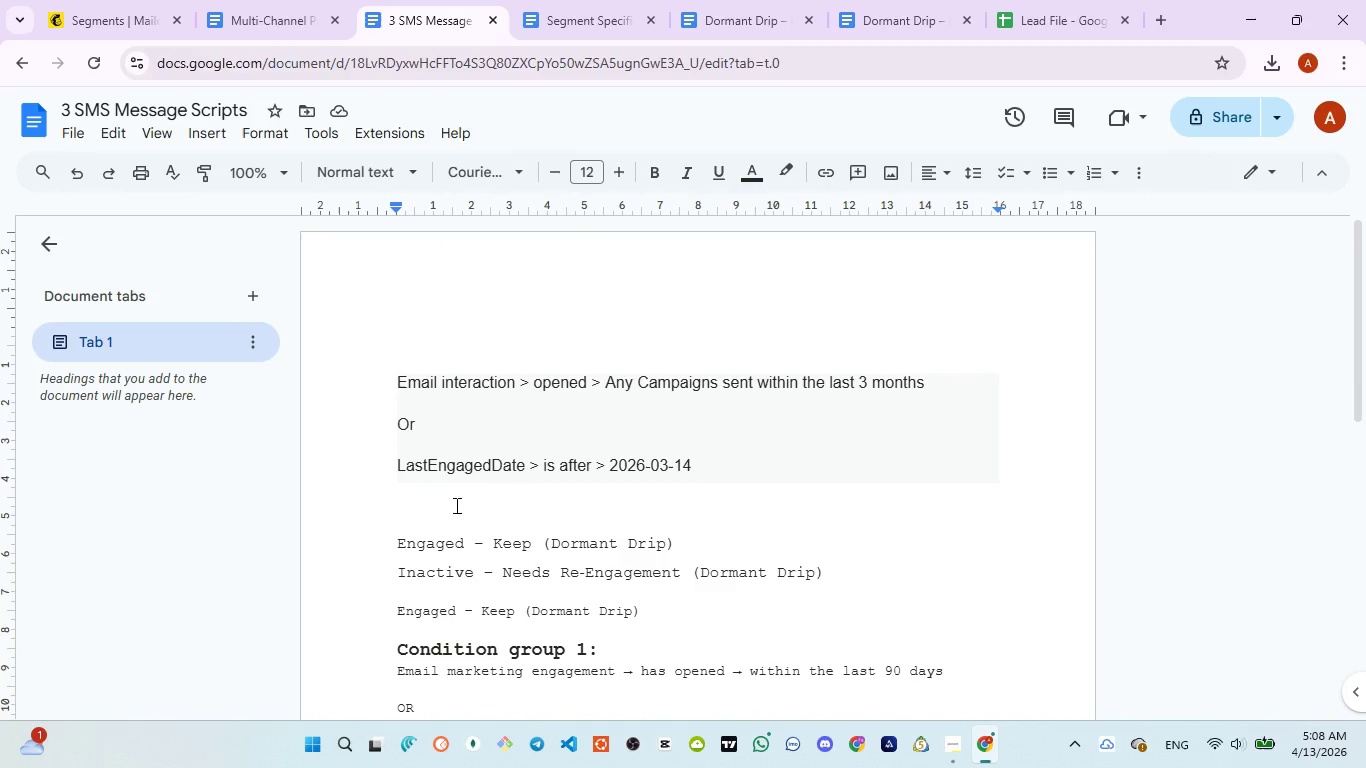 
left_click([455, 506])
 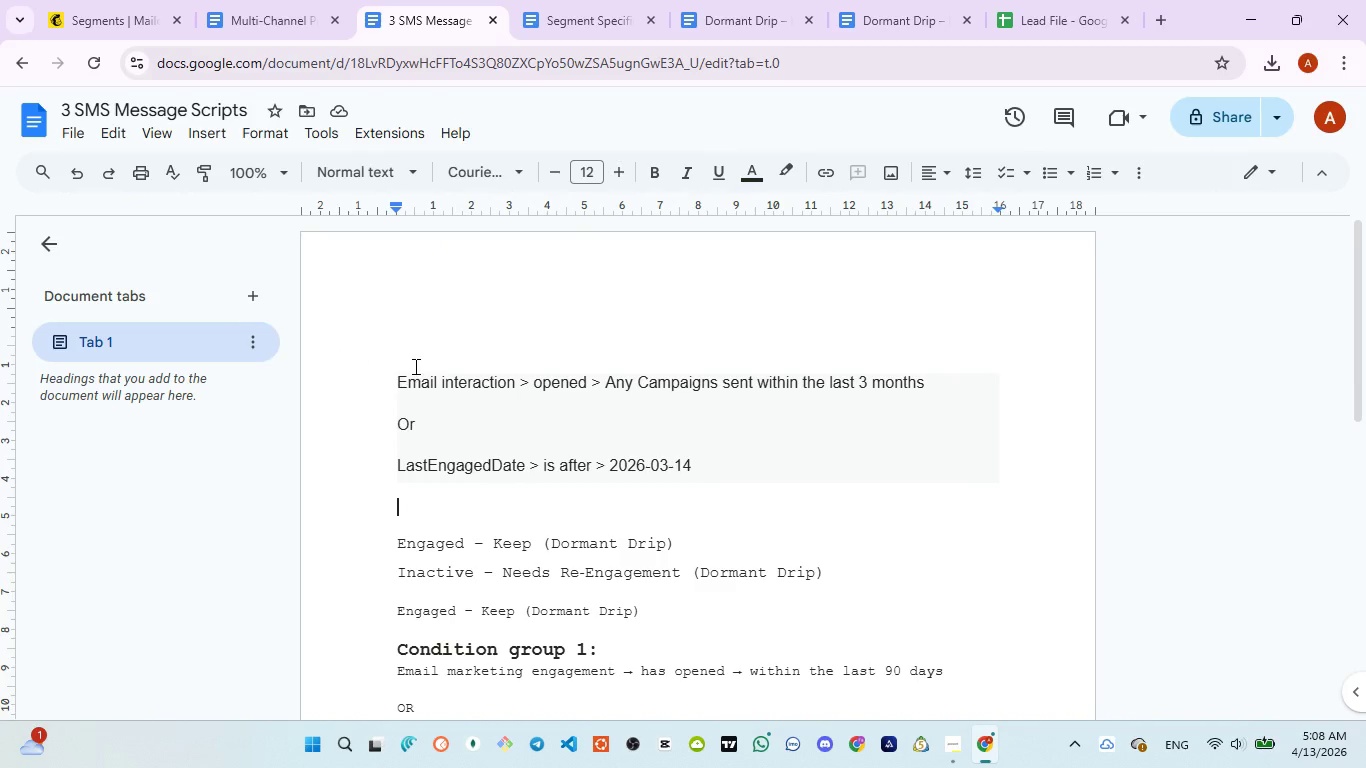 
left_click([413, 352])
 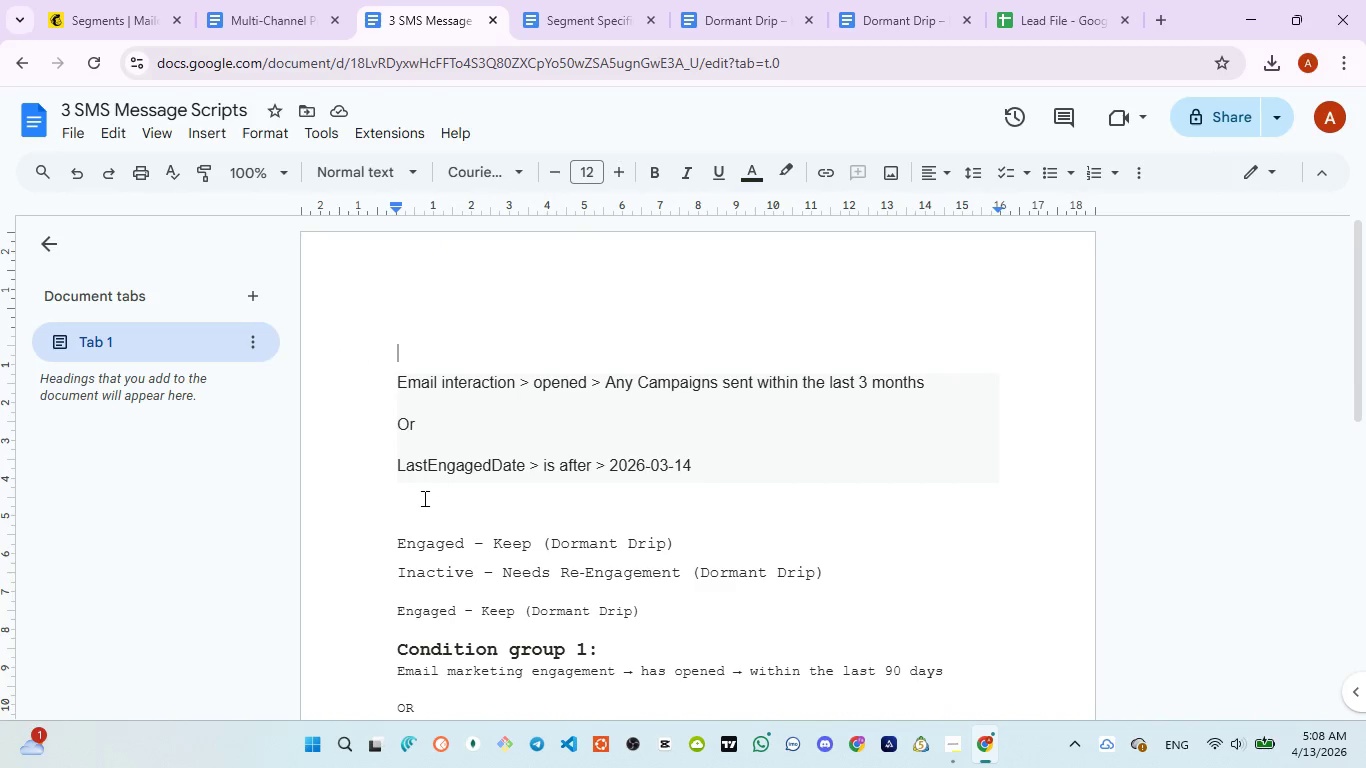 
left_click([423, 498])
 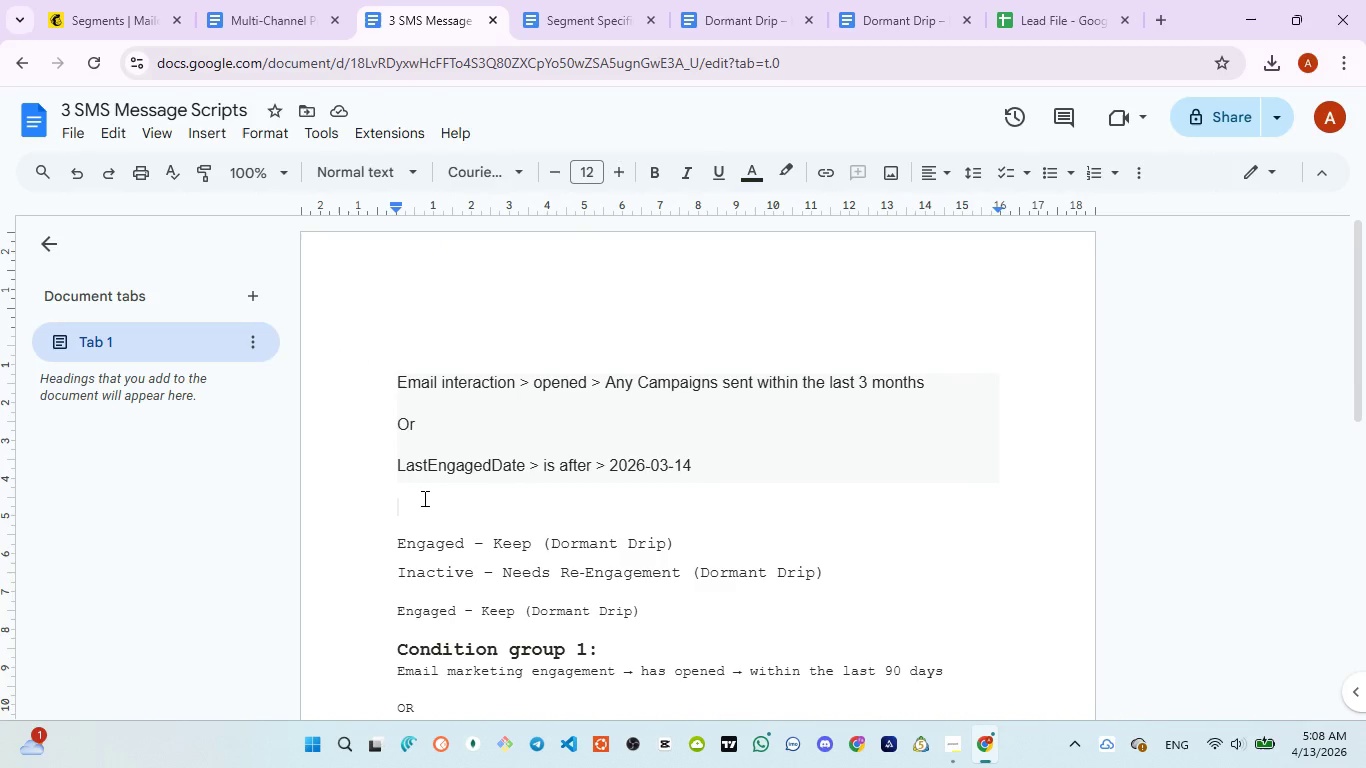 
key(Control+V)
 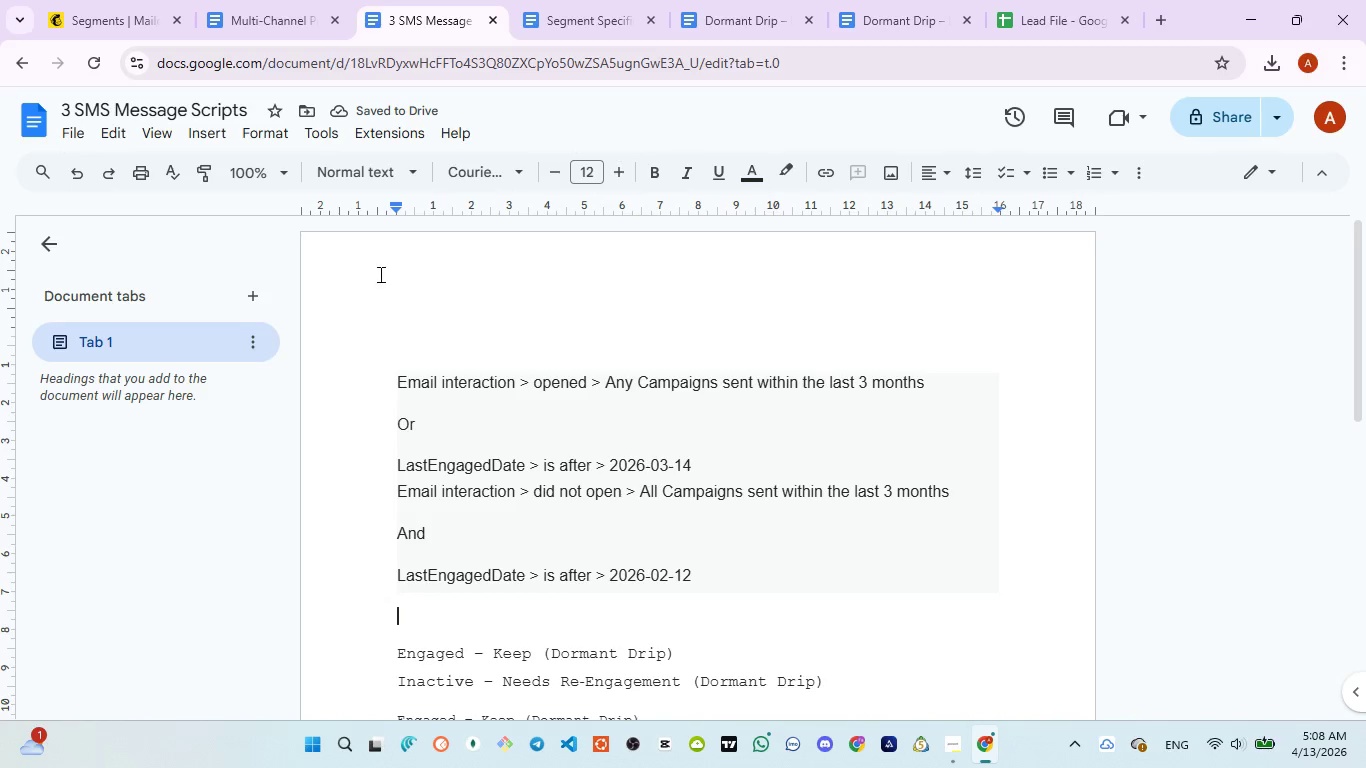 
left_click([97, 18])
 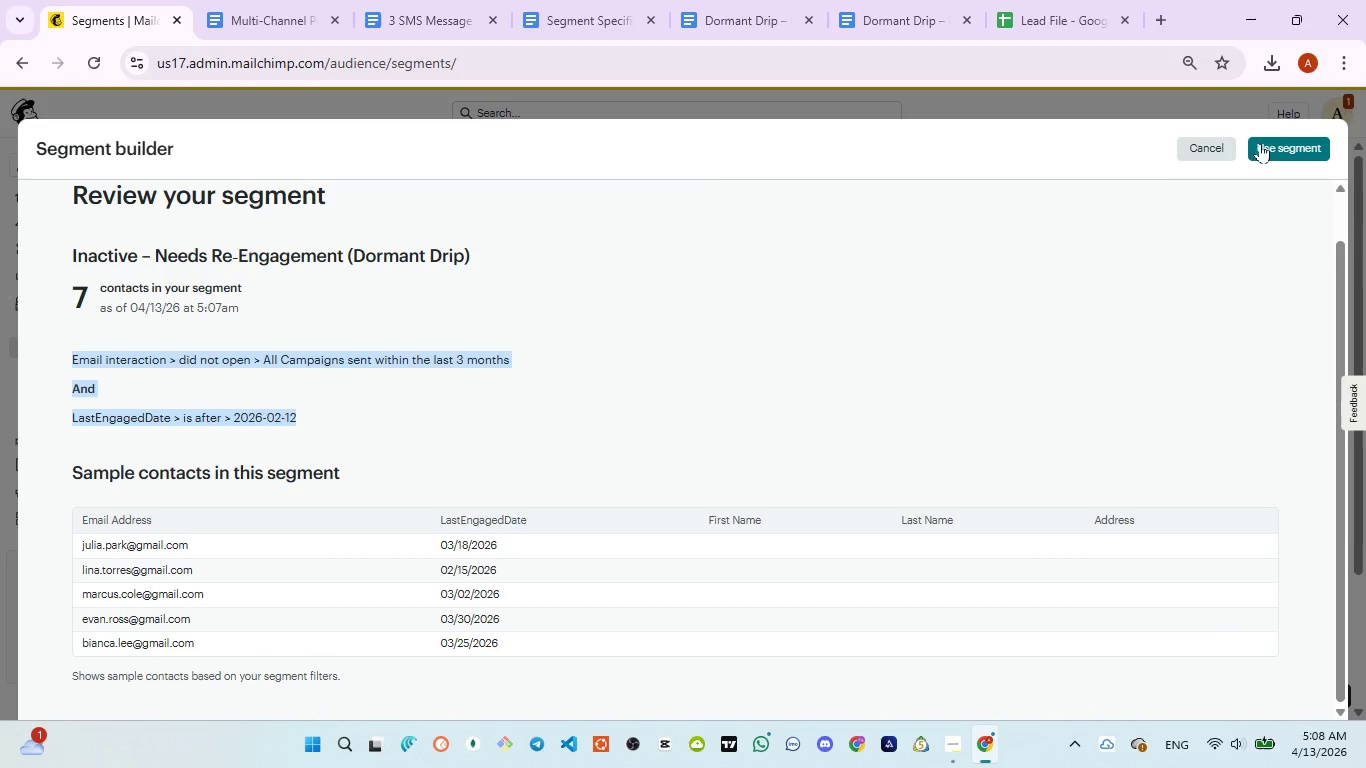 
left_click([1222, 150])
 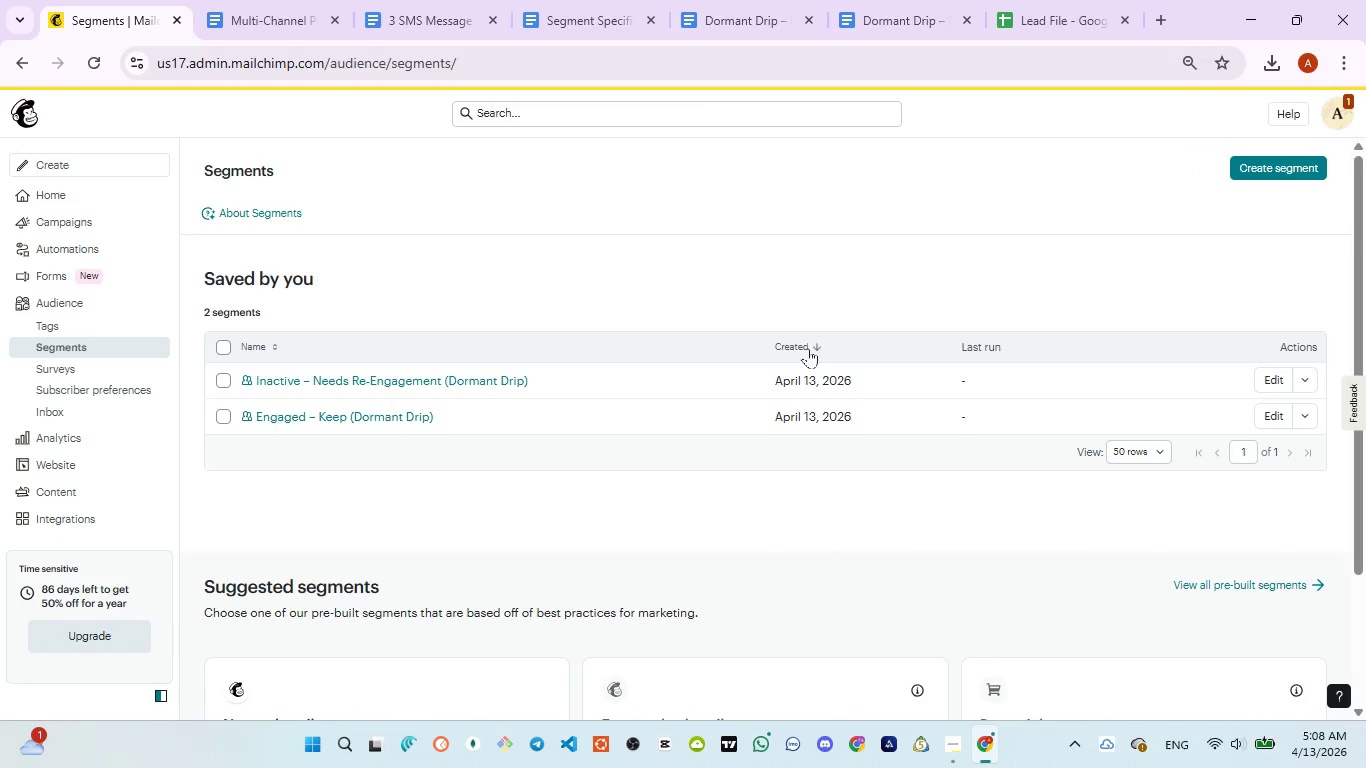 
scroll: coordinate [864, 503], scroll_direction: up, amount: 2.0
 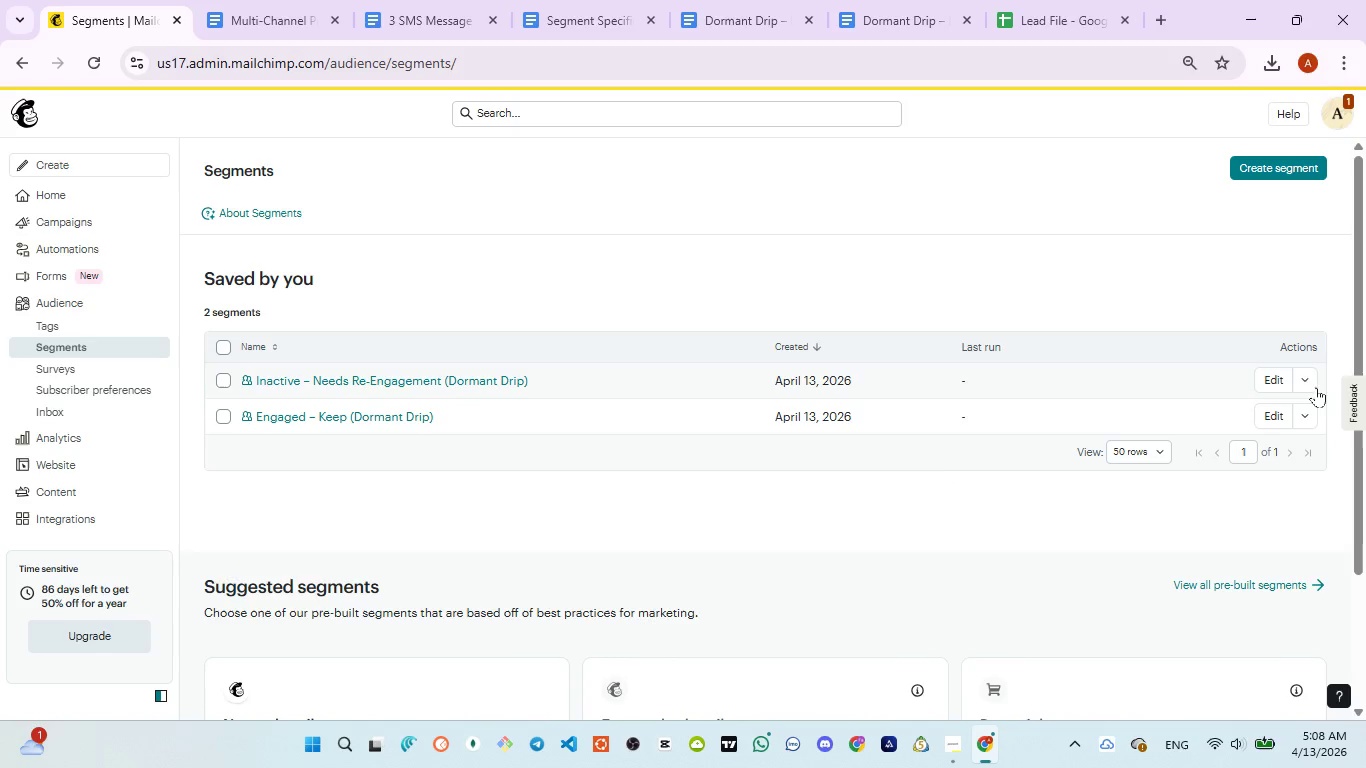 
left_click([1316, 387])
 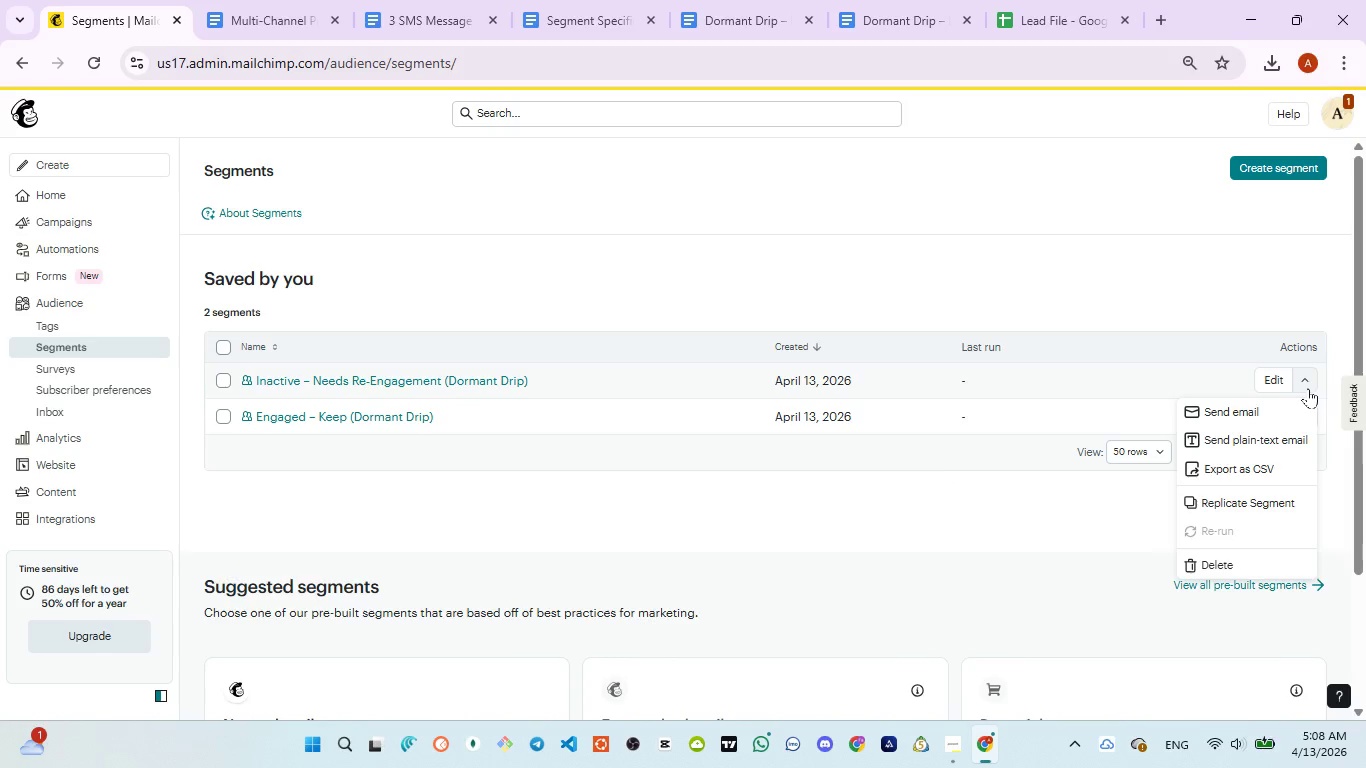 
left_click([1308, 388])
 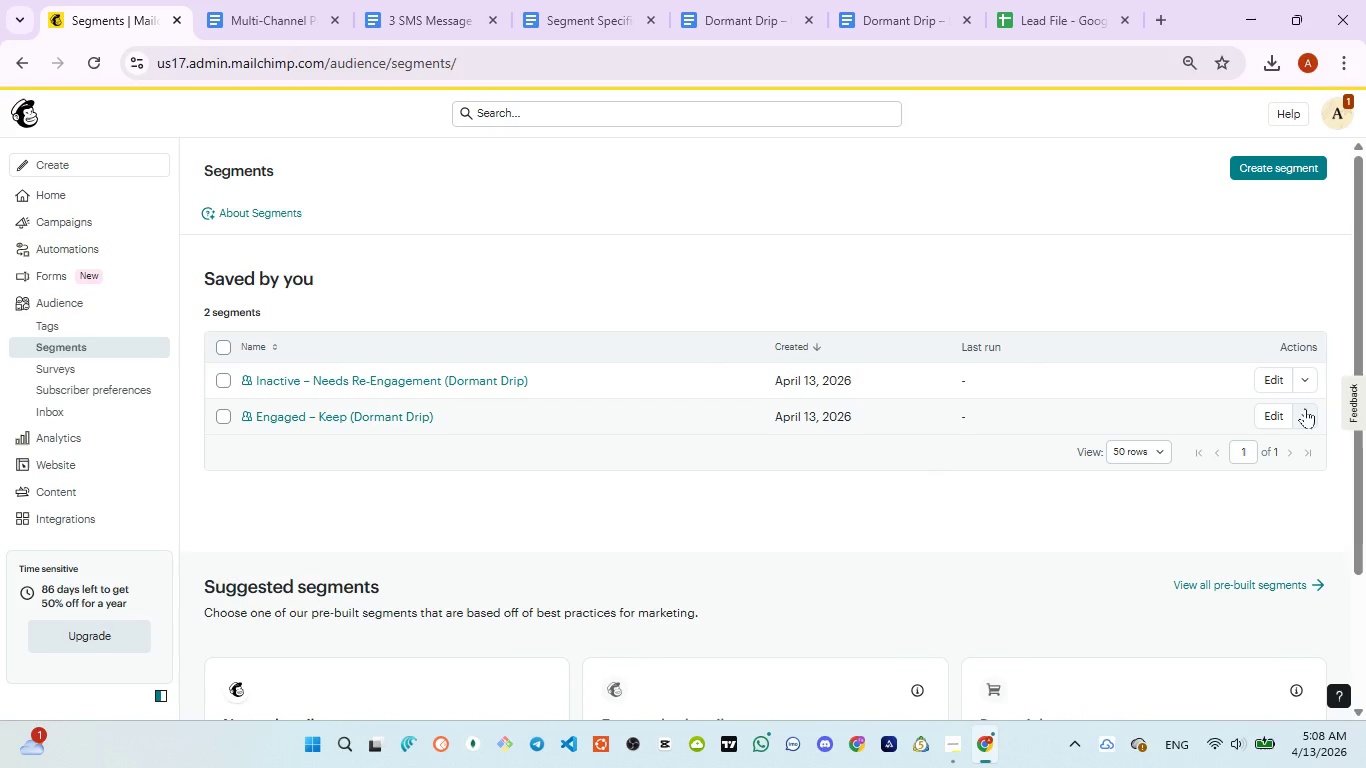 
left_click([1305, 409])
 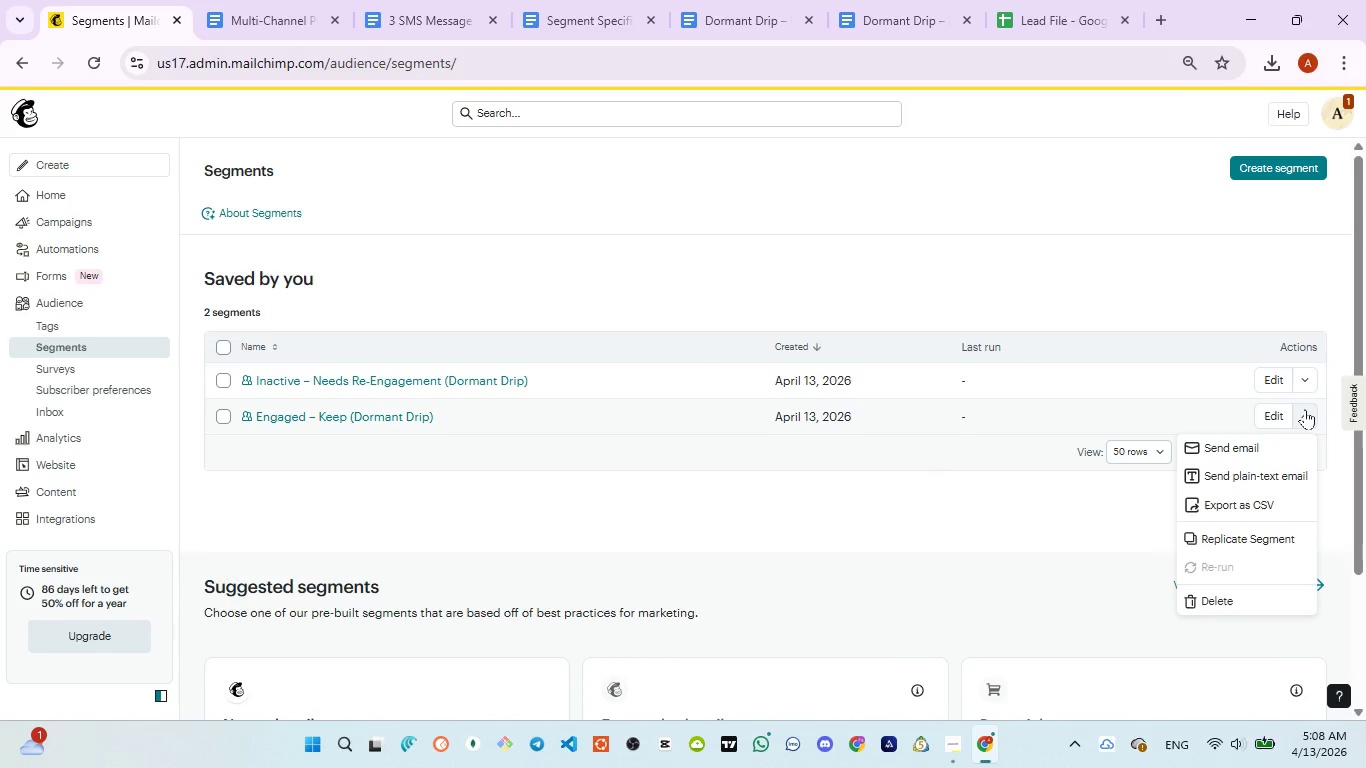 
left_click([1305, 409])
 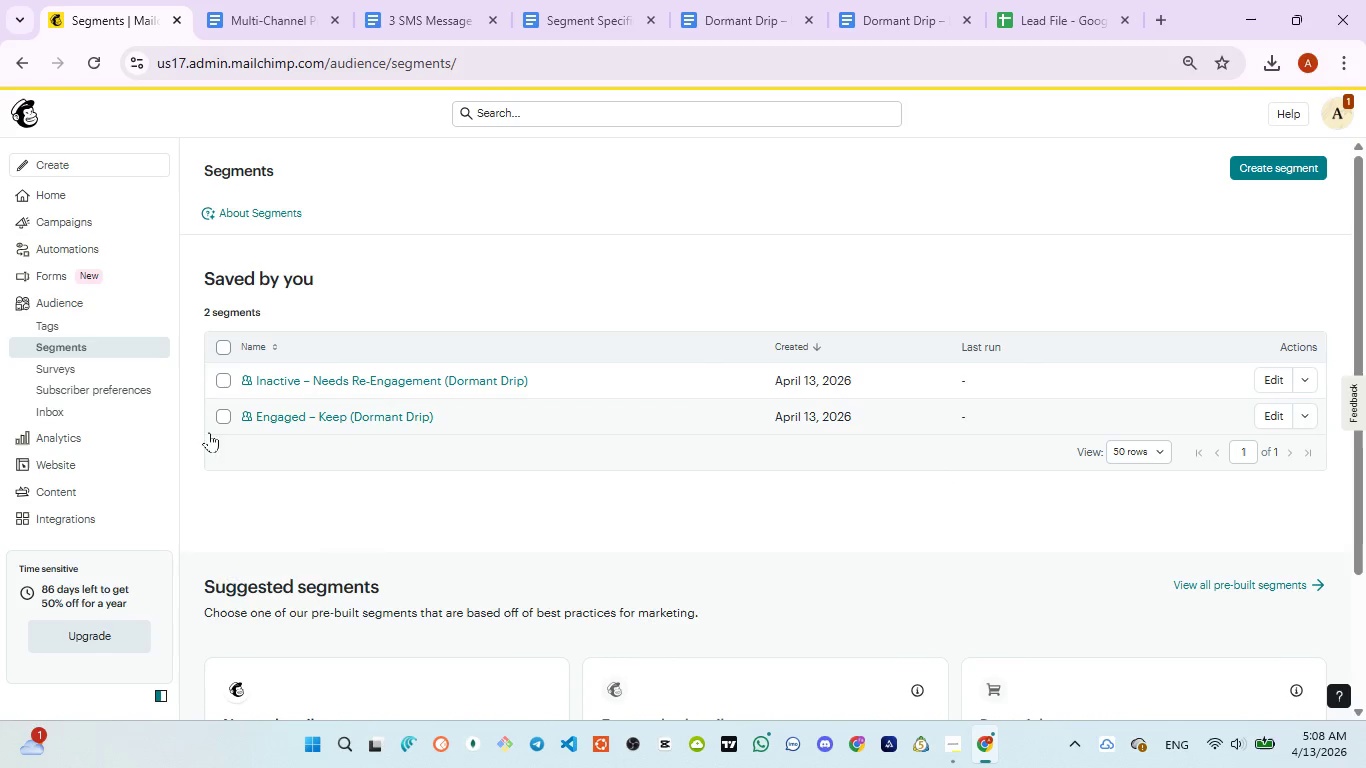 
left_click([223, 380])
 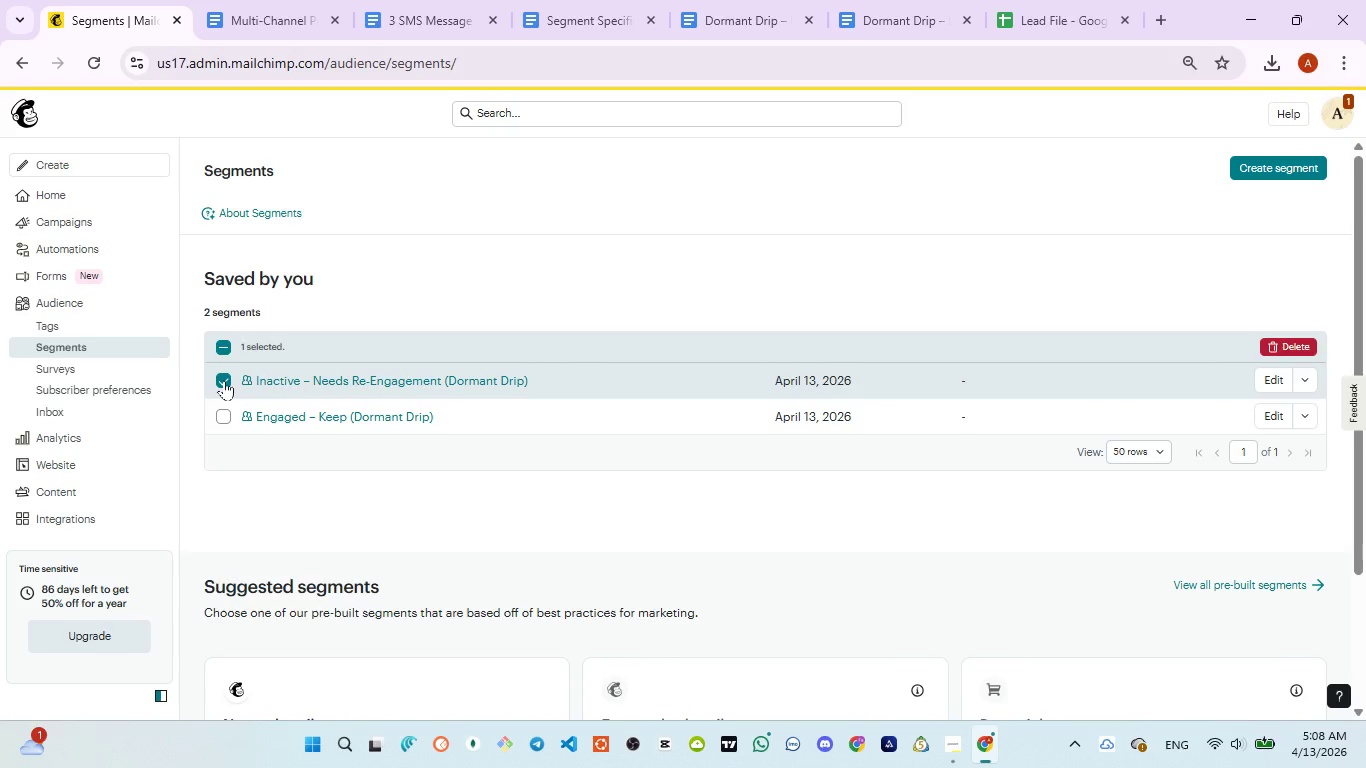 
wait(5.66)
 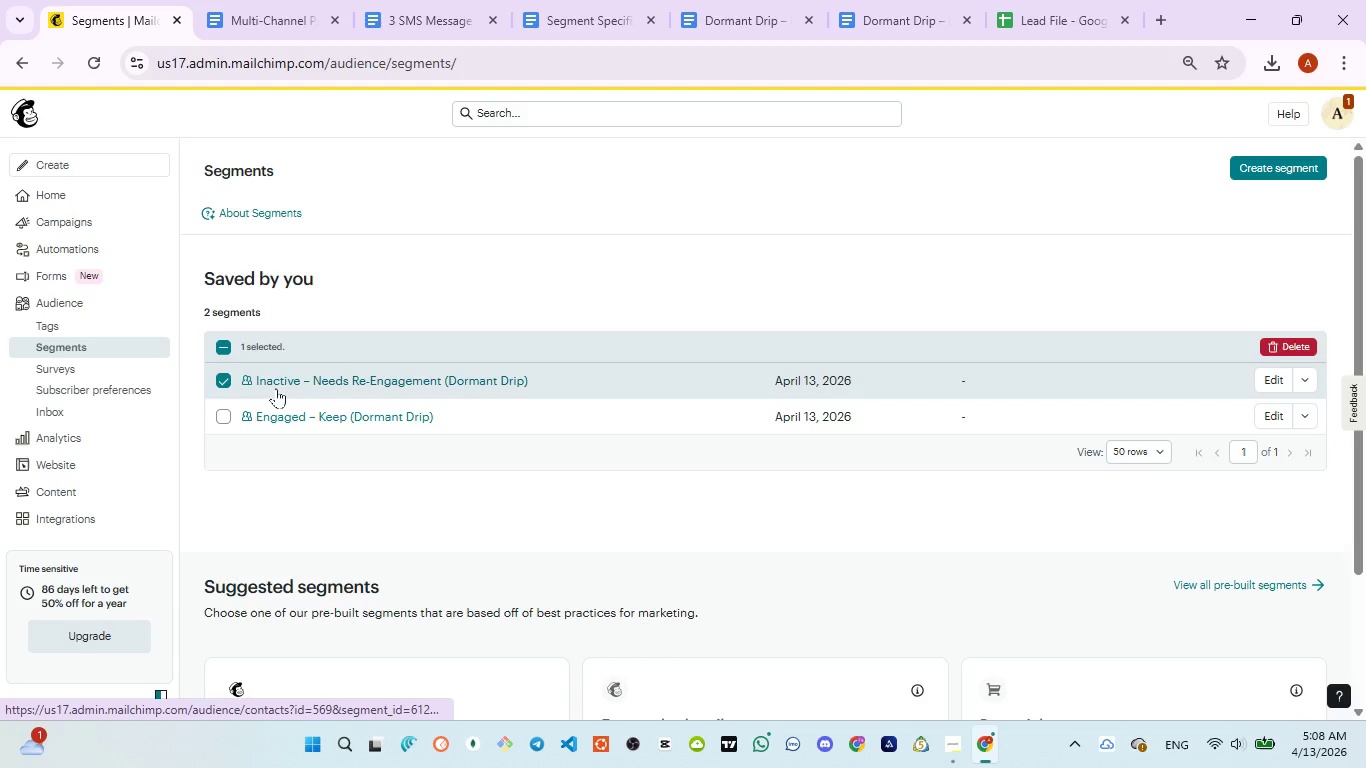 
left_click([224, 379])
 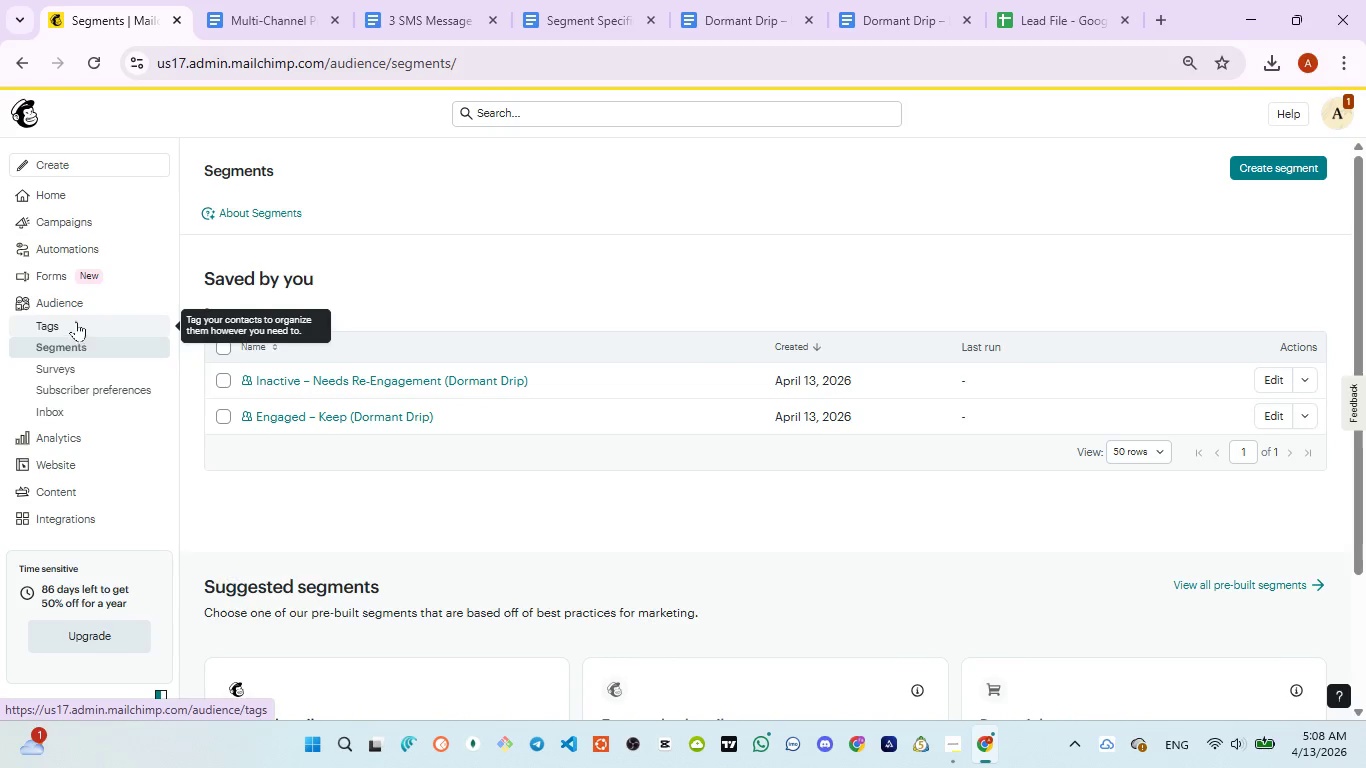 
left_click([71, 307])
 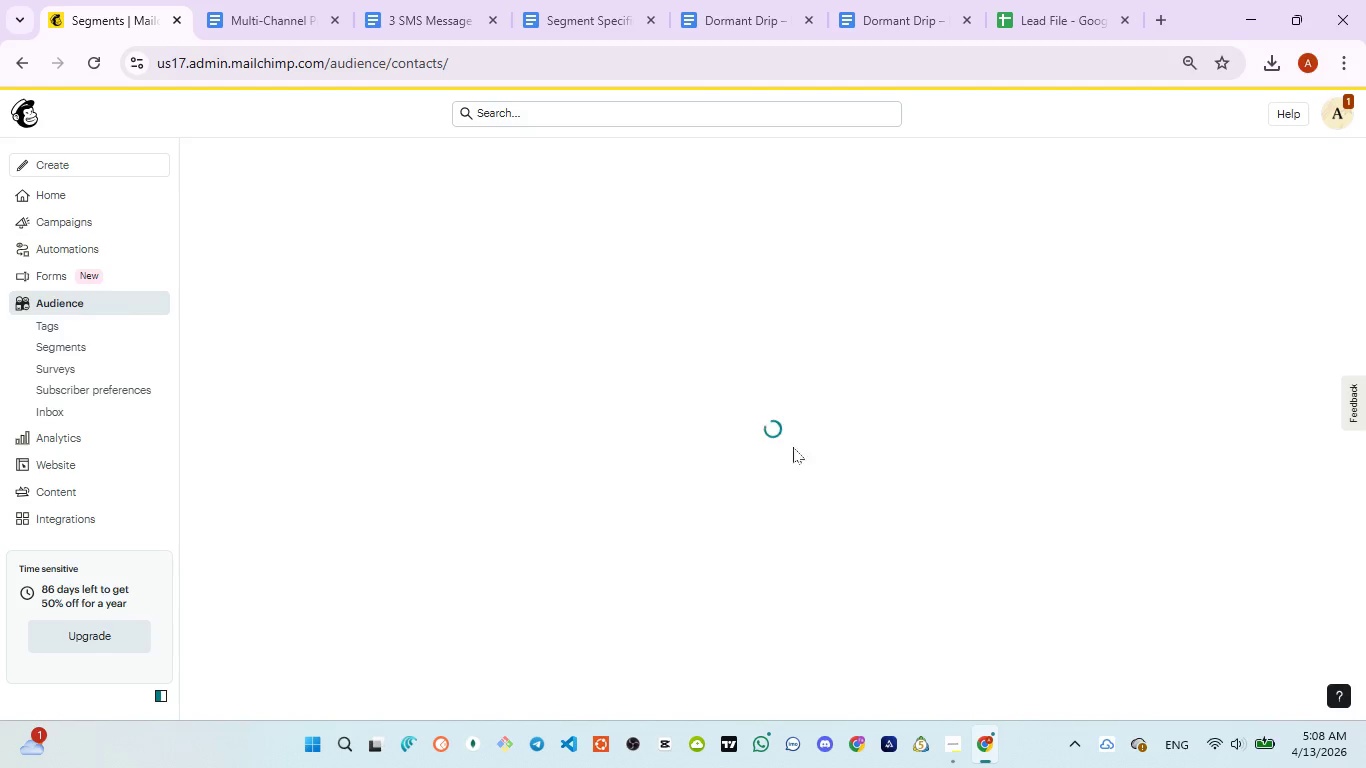 
wait(9.62)
 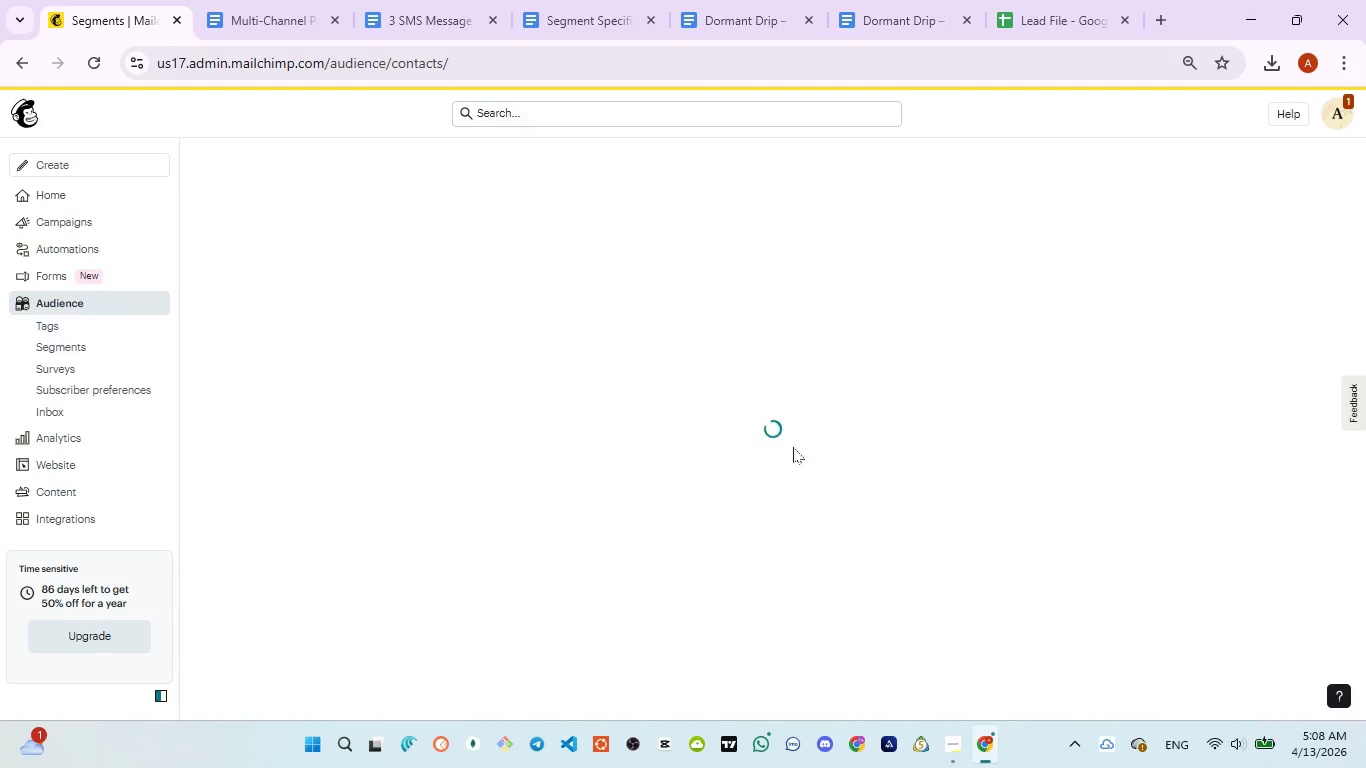 
mouse_move([271, 246])
 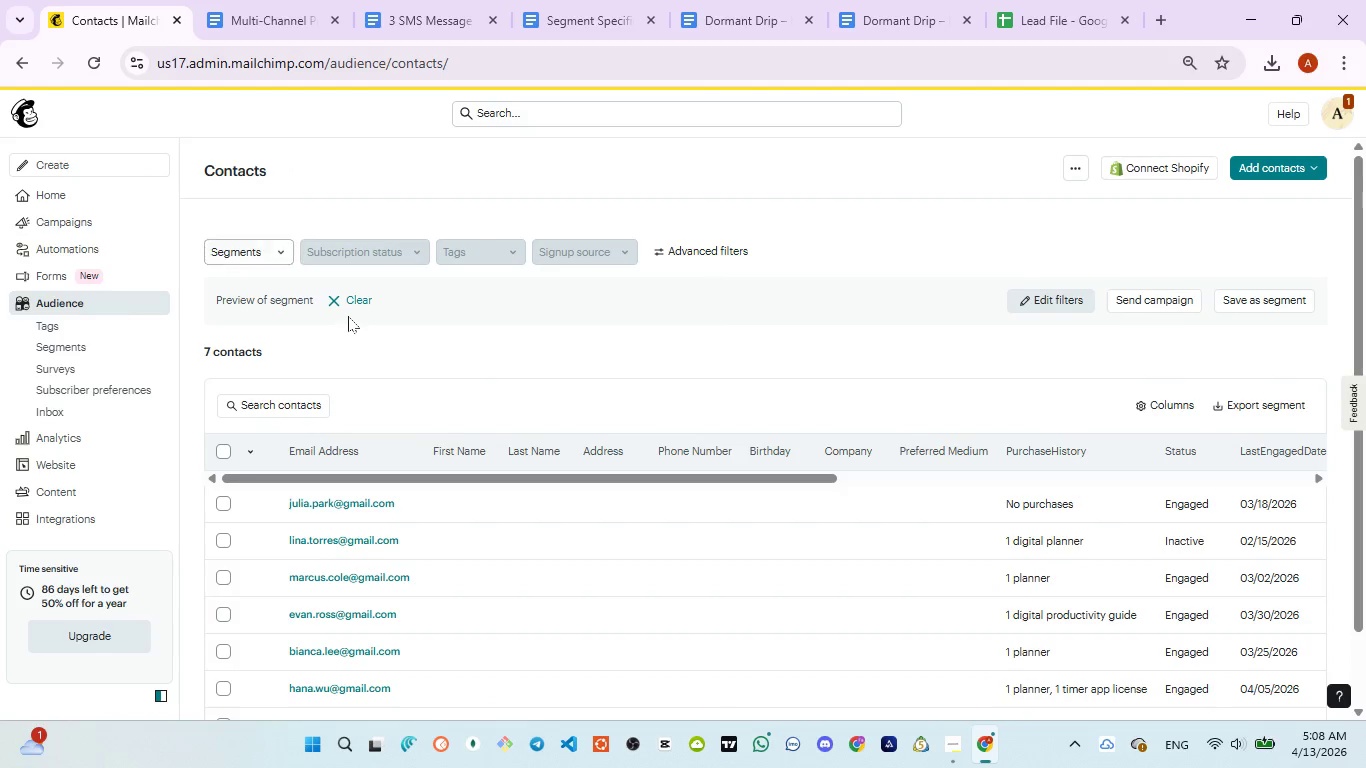 
left_click([334, 301])
 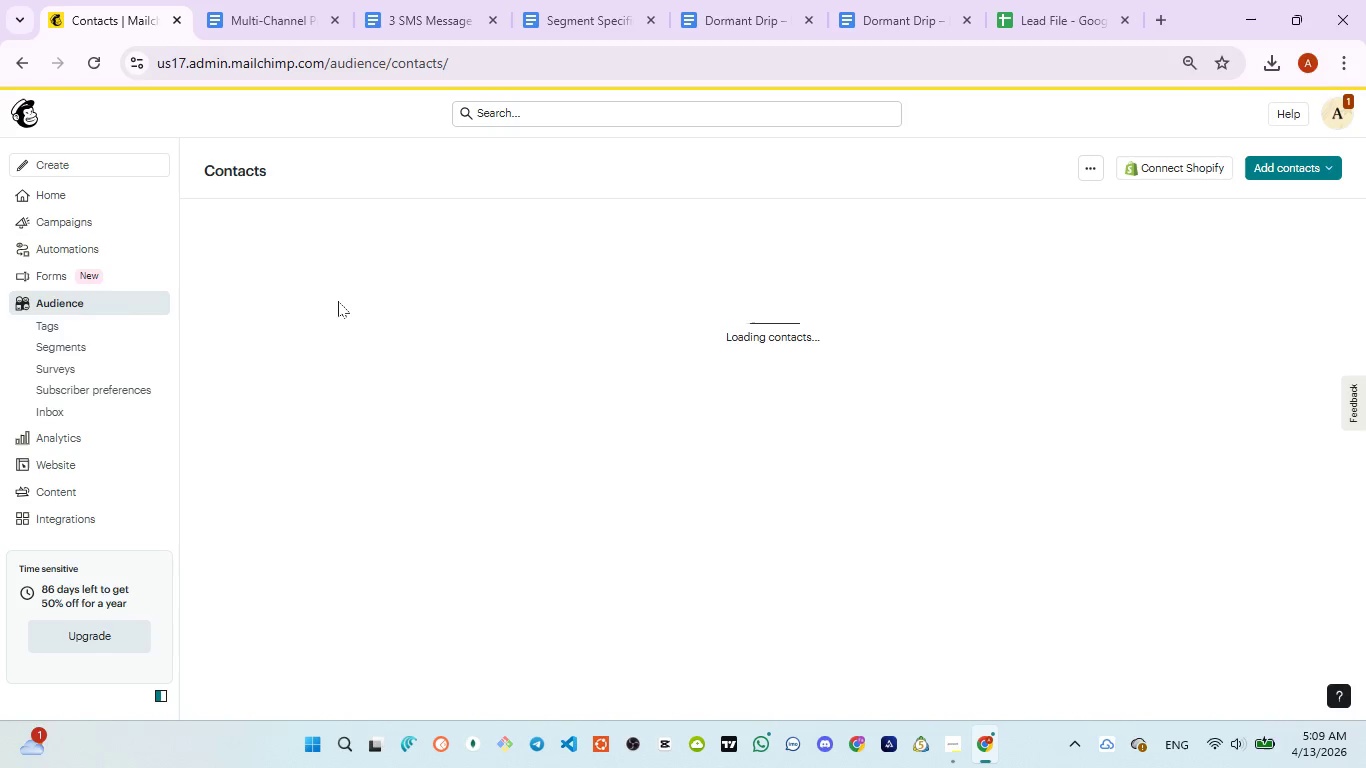 
wait(8.69)
 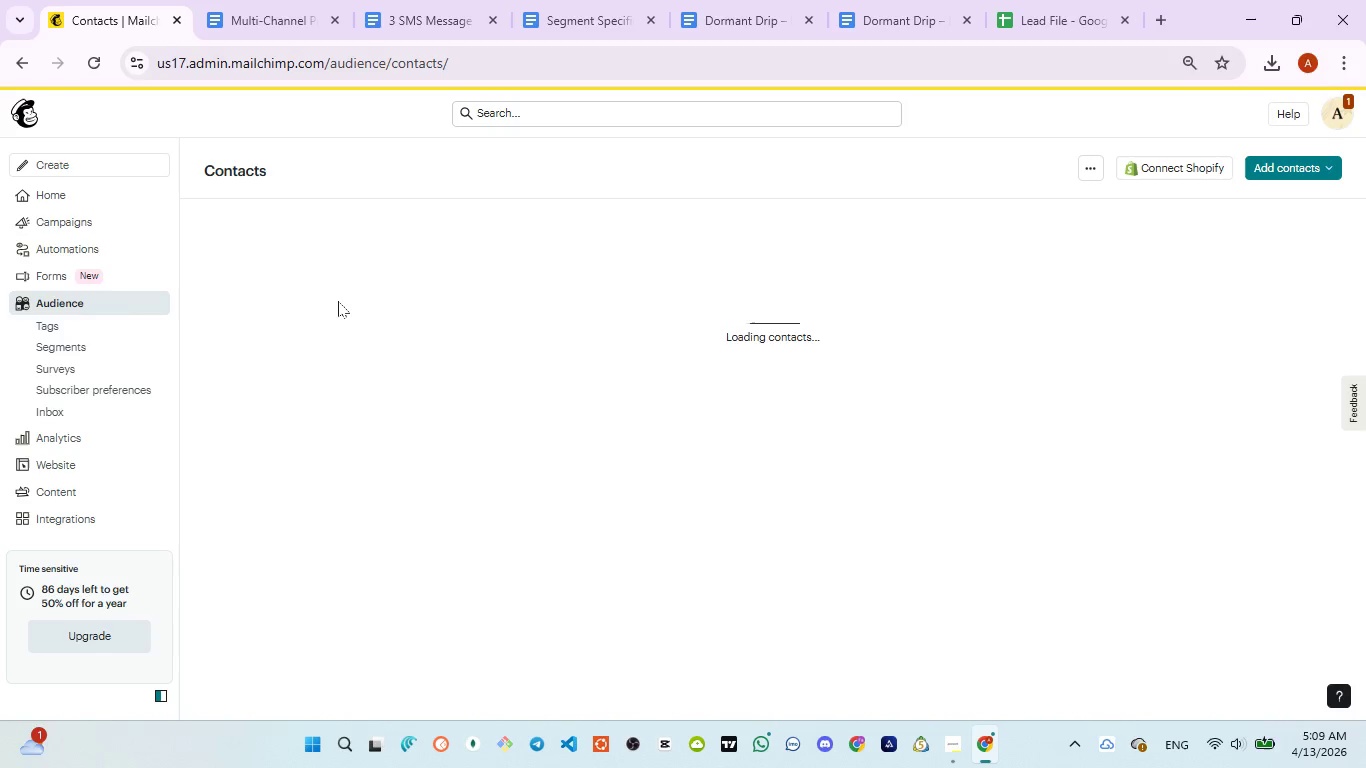 
left_click_drag(start_coordinate=[202, 288], to_coordinate=[457, 299])
 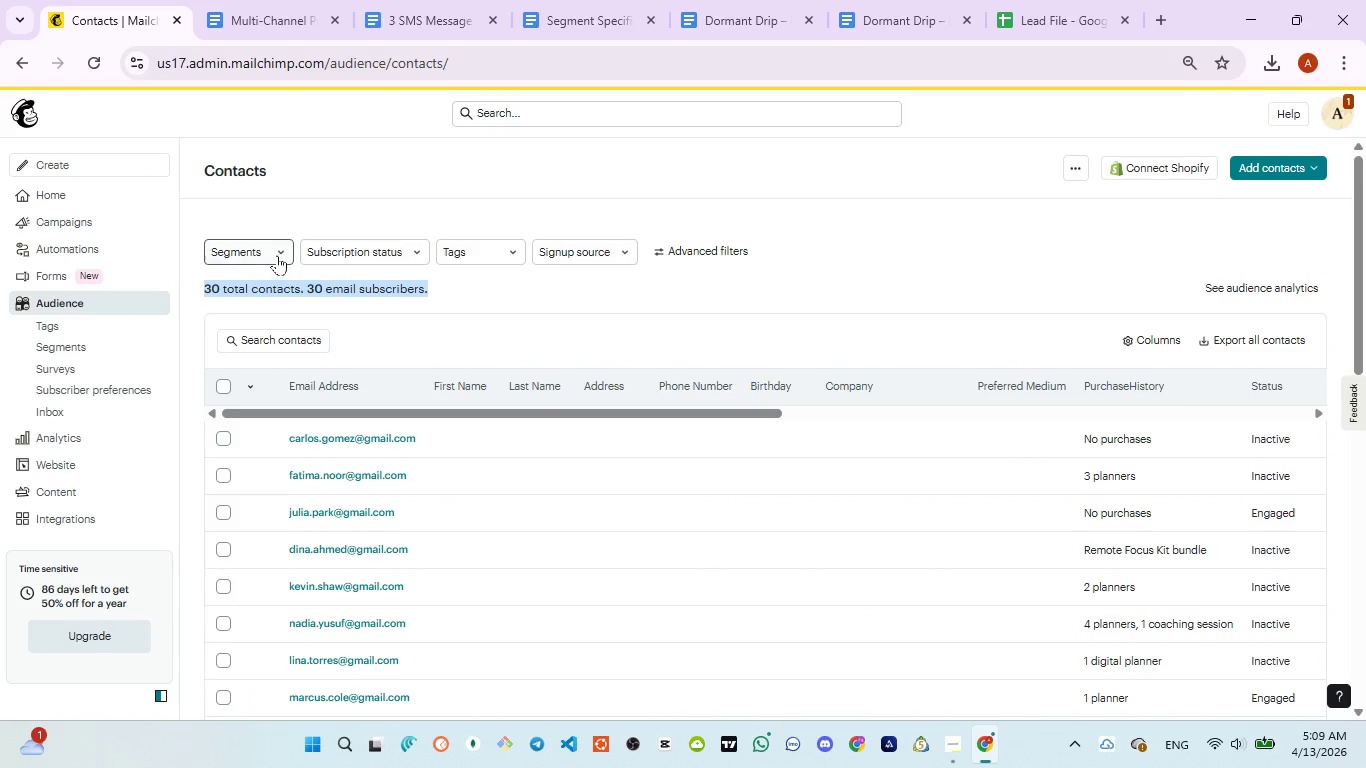 
left_click([278, 255])
 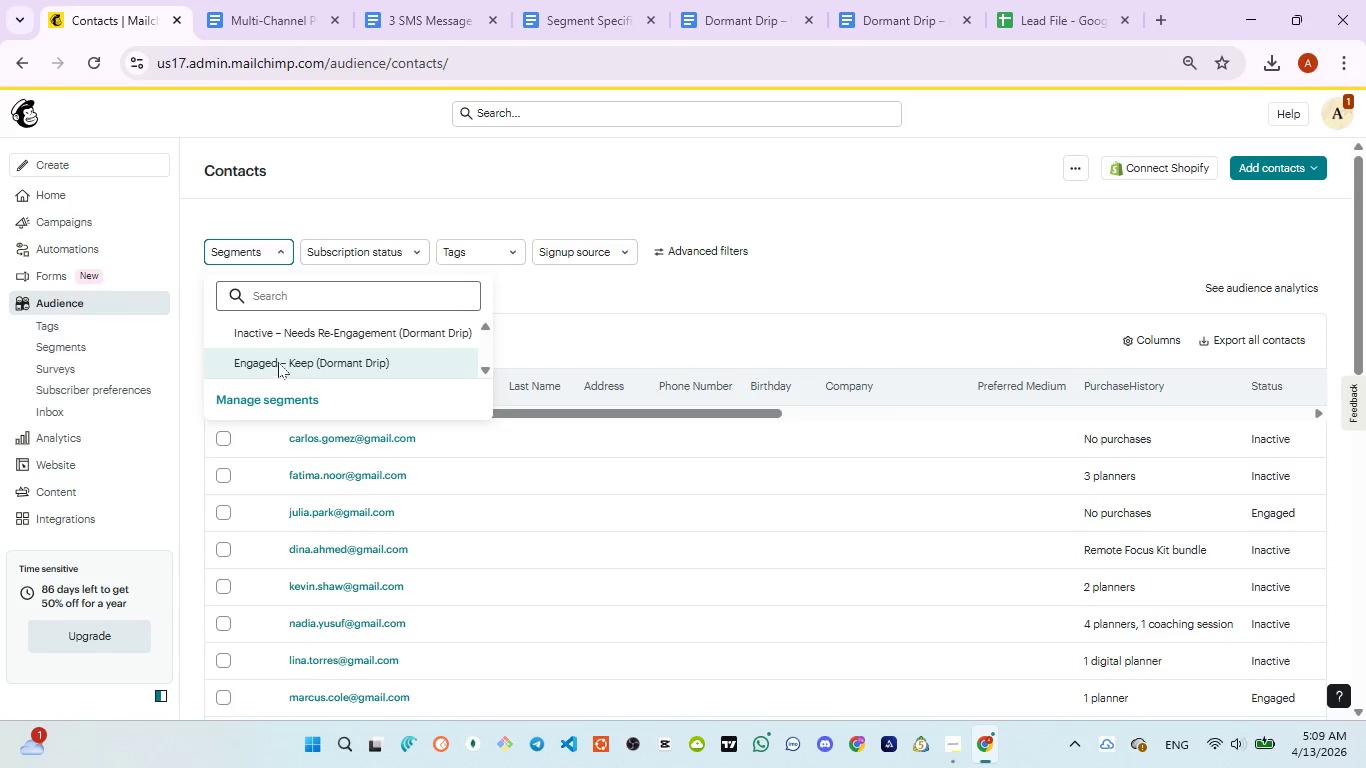 
wait(6.17)
 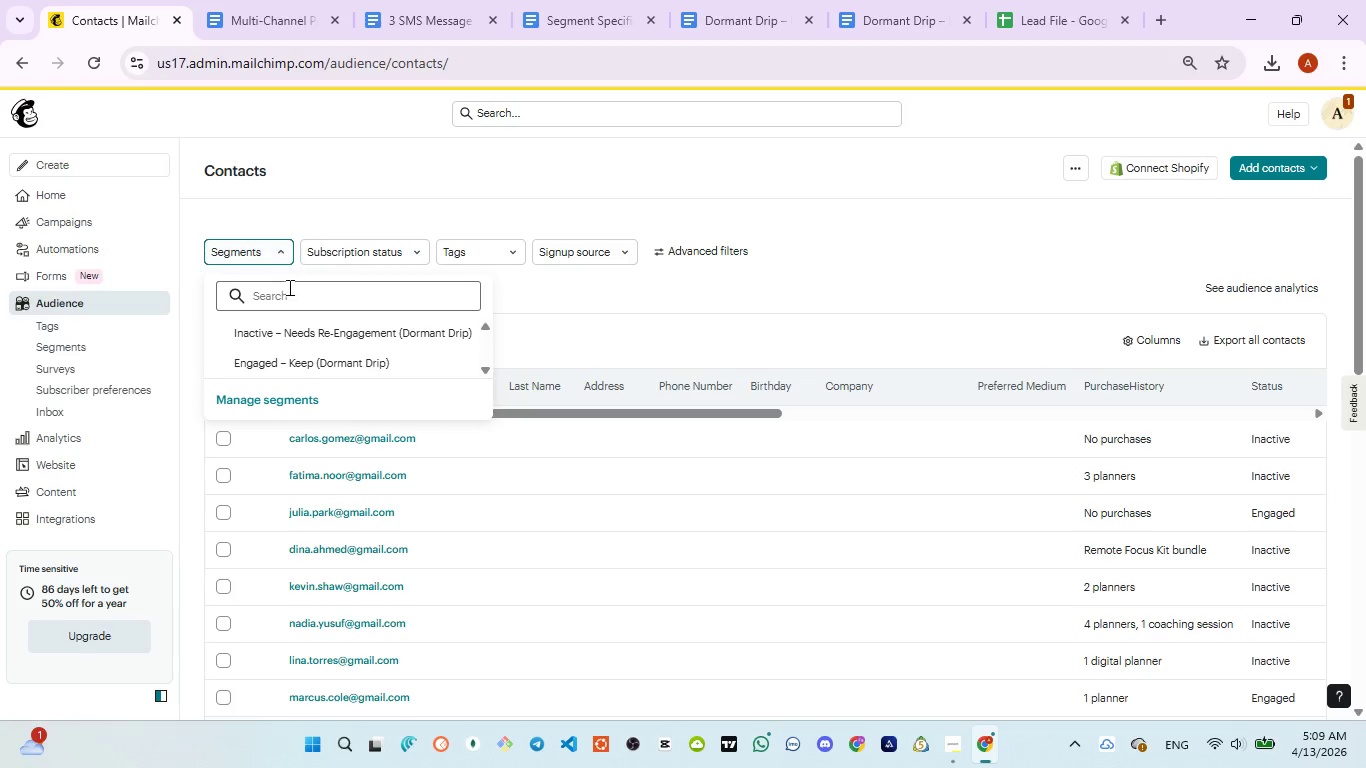 
left_click([282, 359])
 